 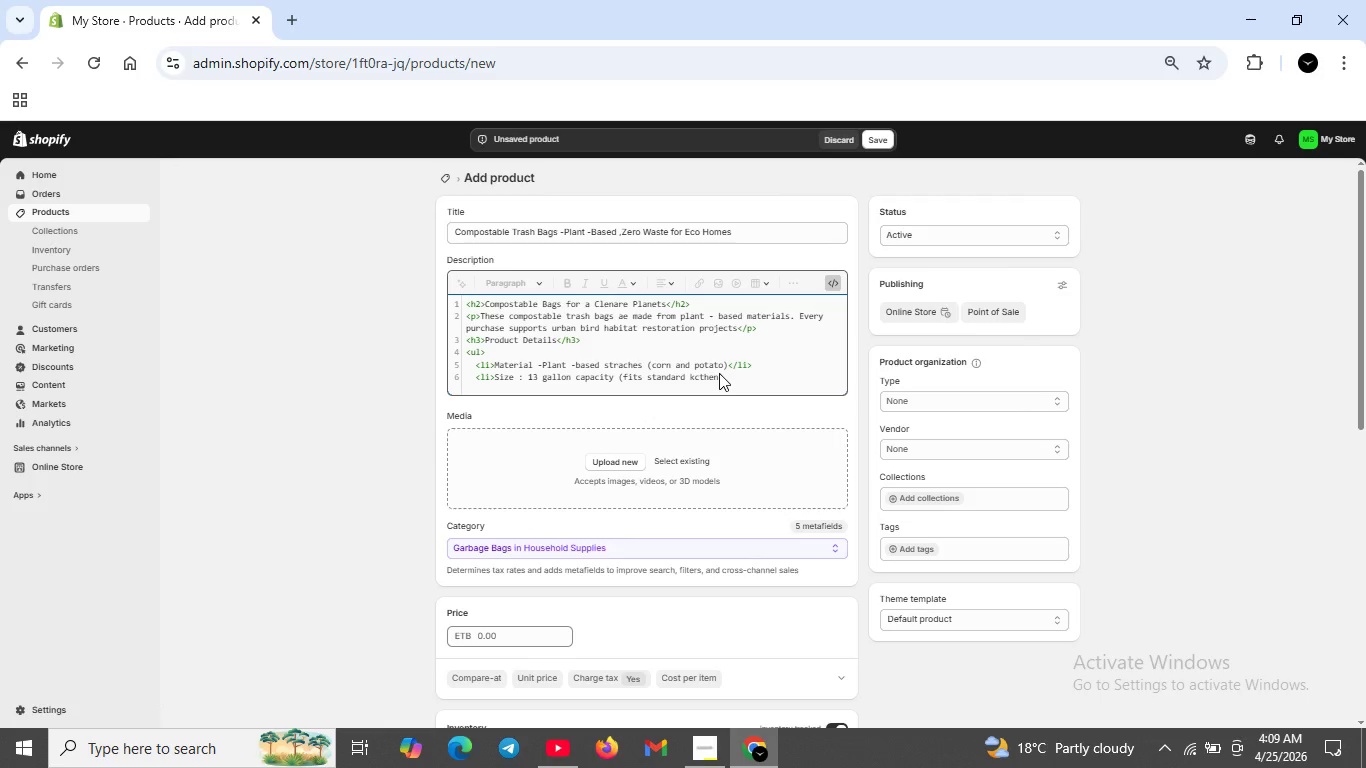 
key(ArrowLeft)
 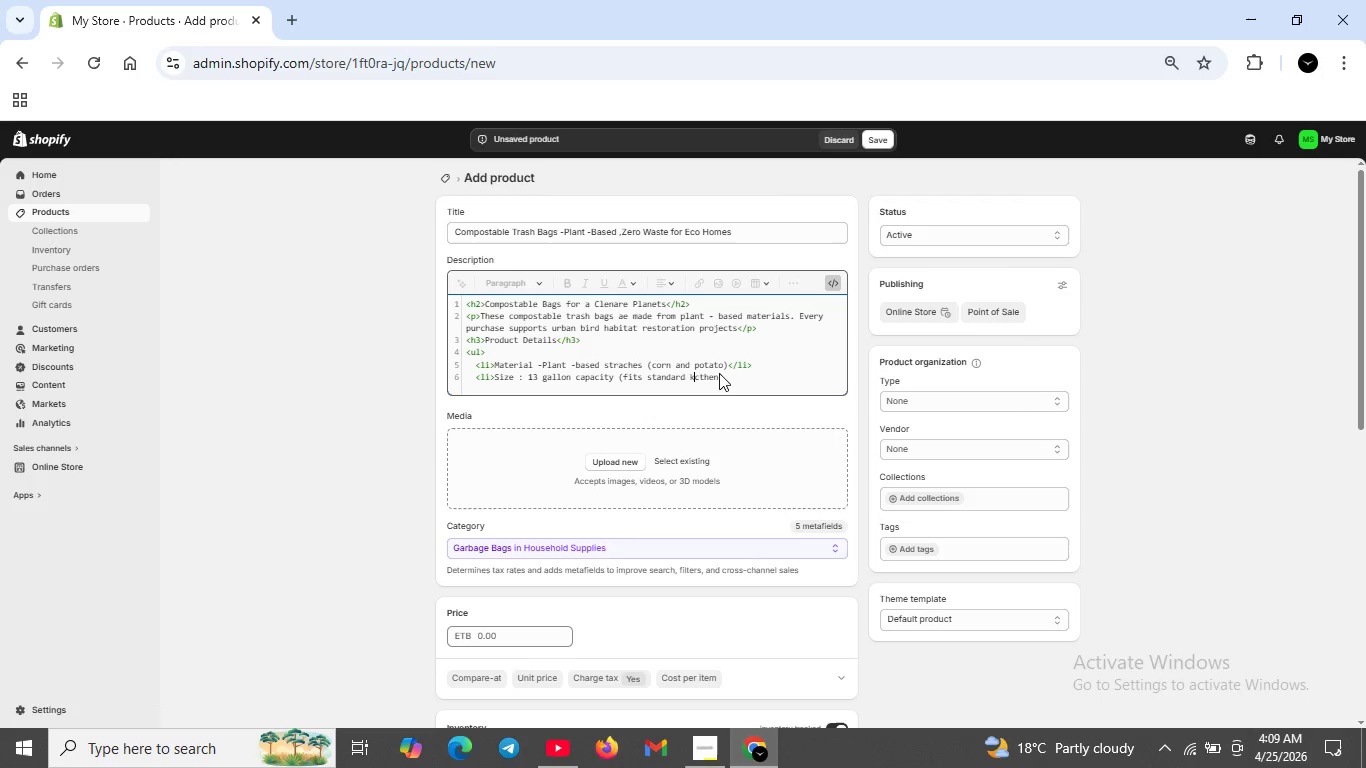 
key(ArrowLeft)
 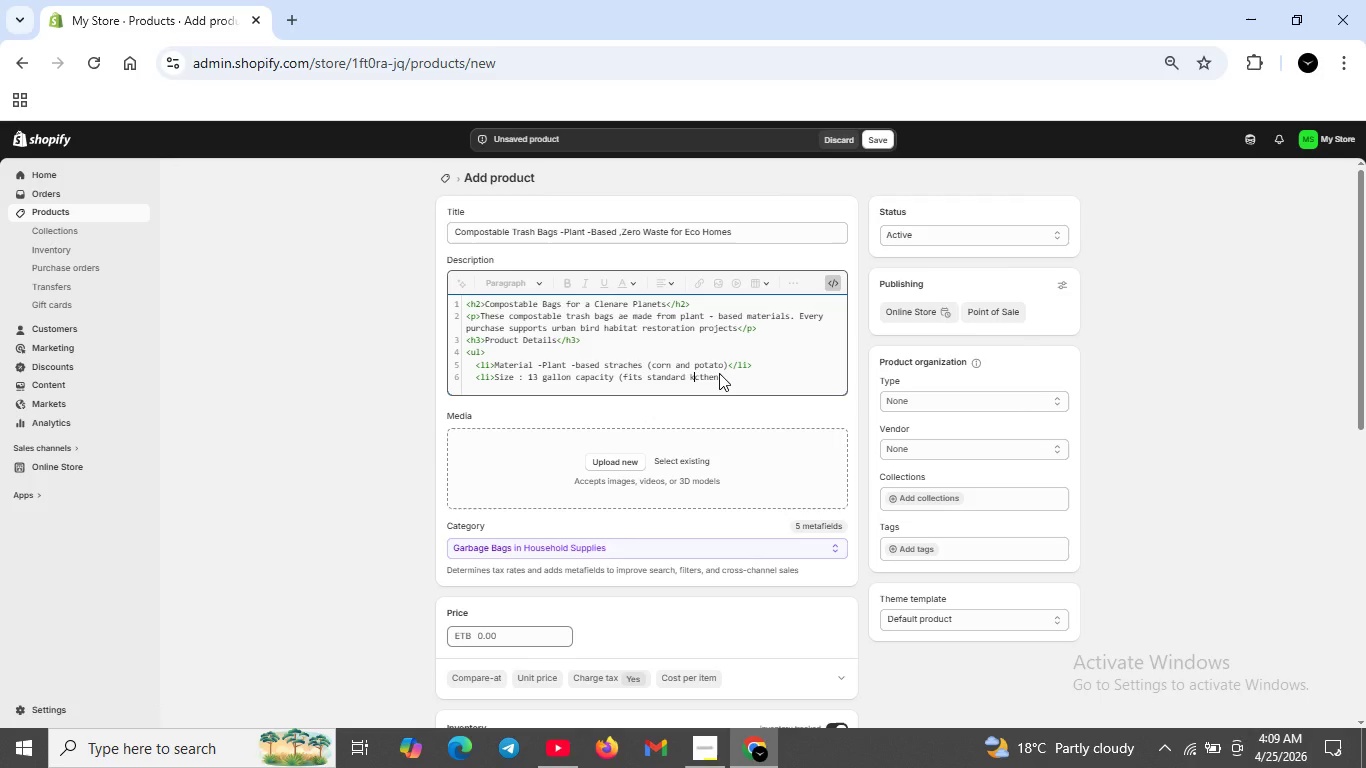 
key(ArrowLeft)
 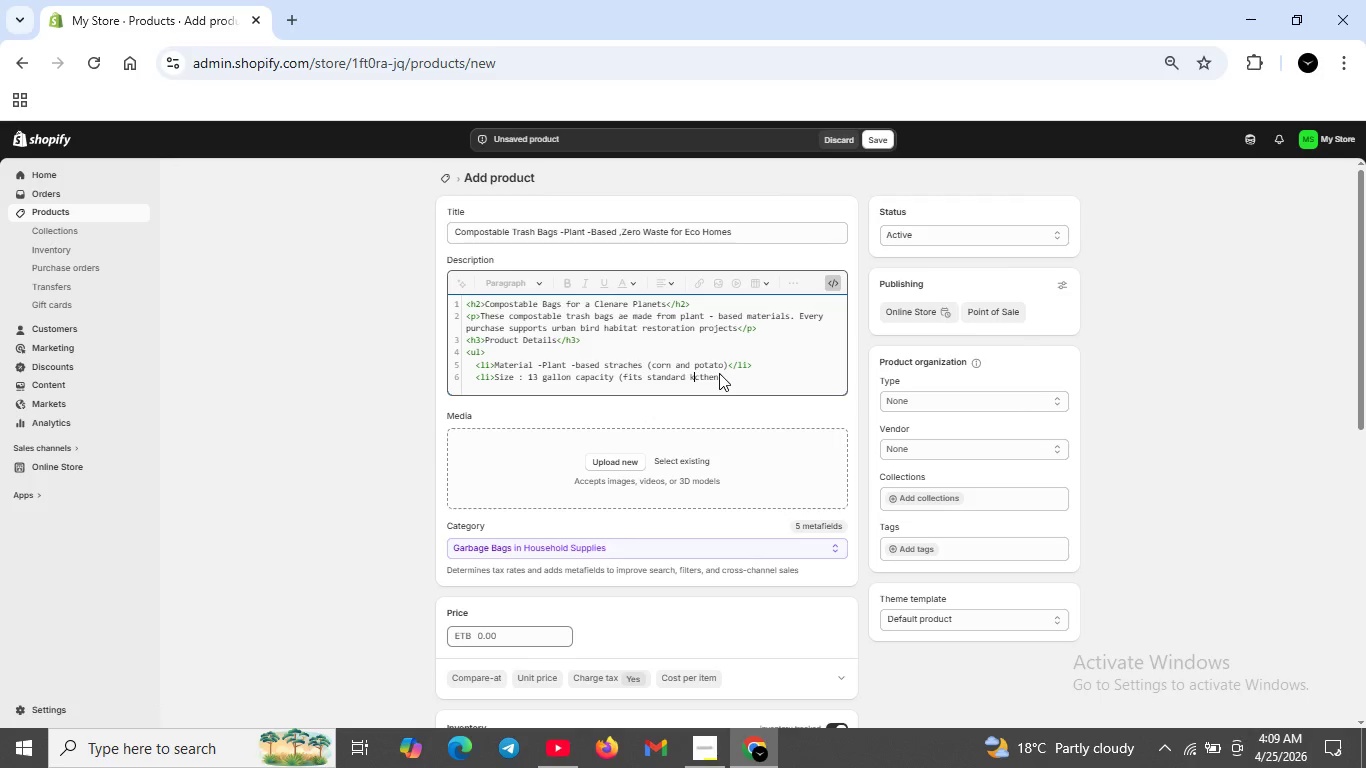 
key(ArrowLeft)
 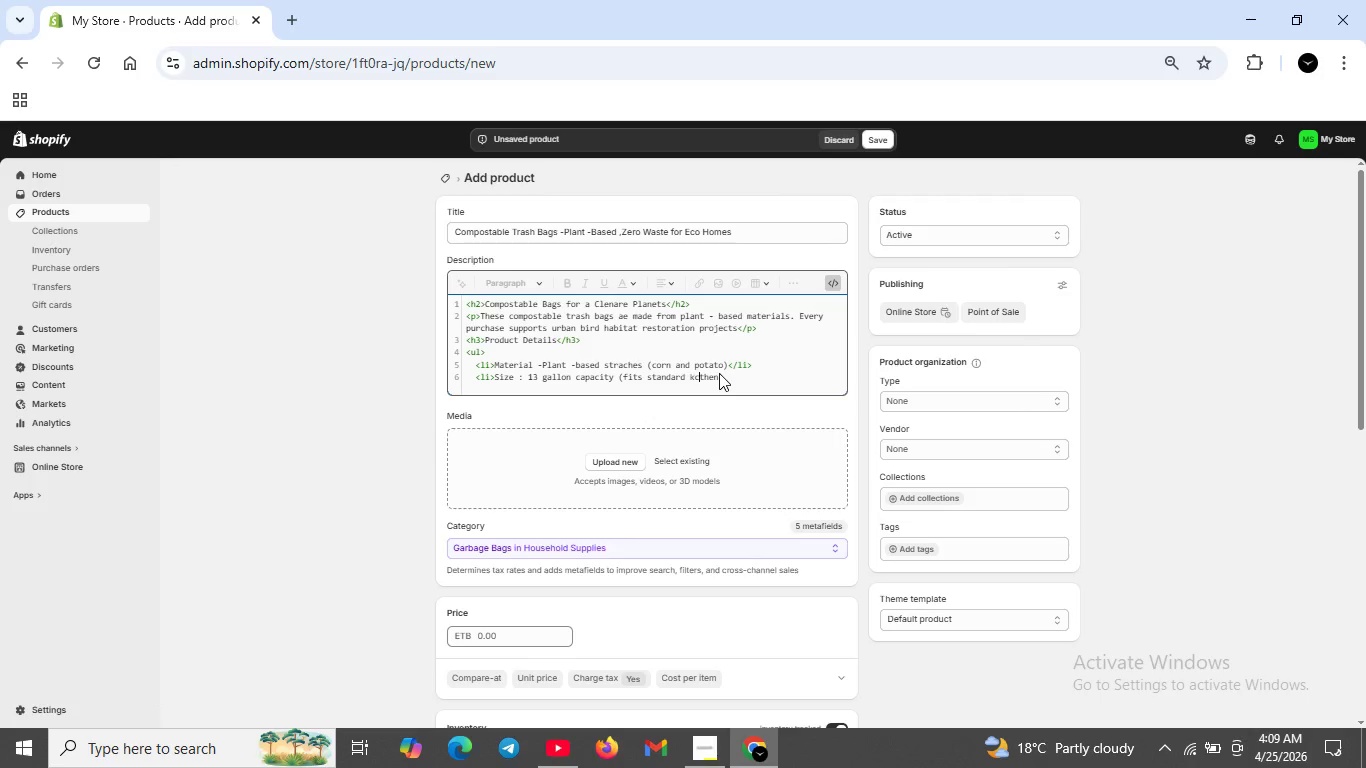 
key(ArrowLeft)
 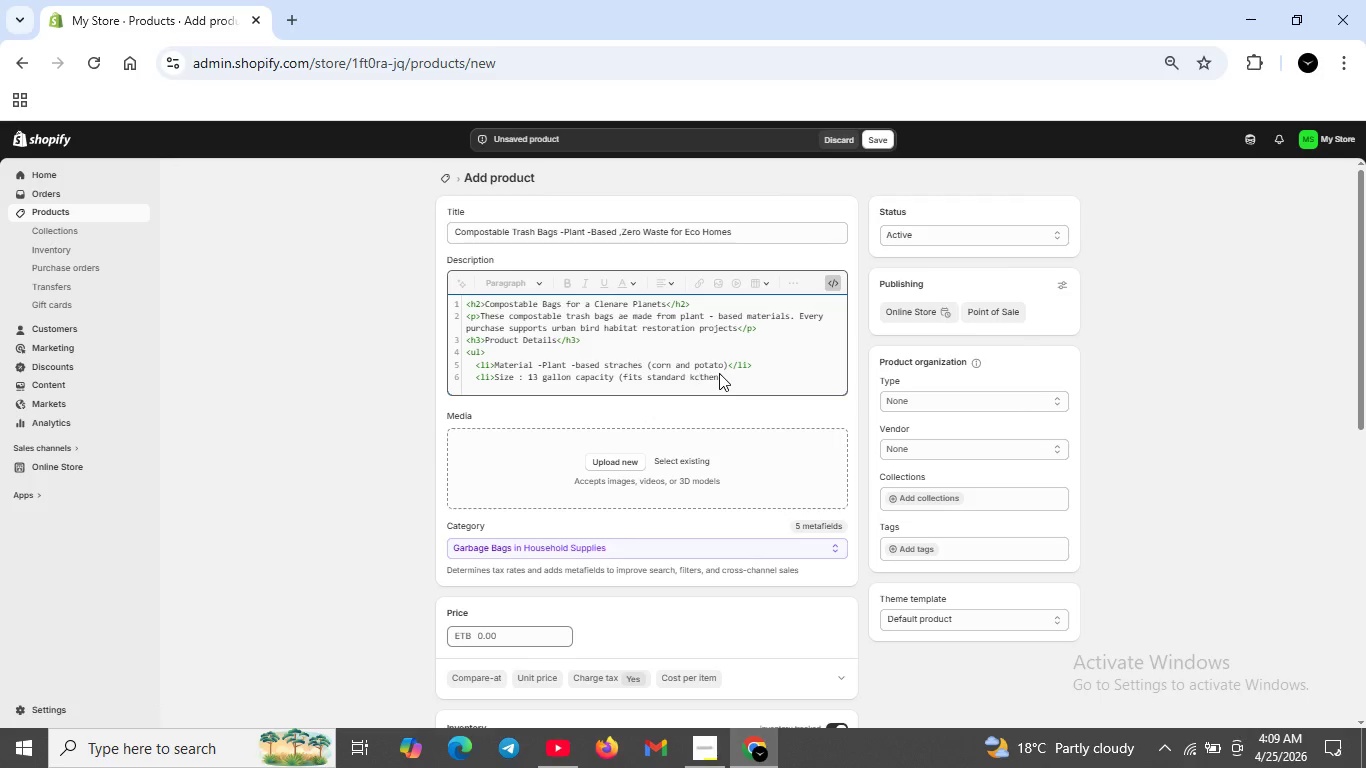 
key(ArrowRight)
 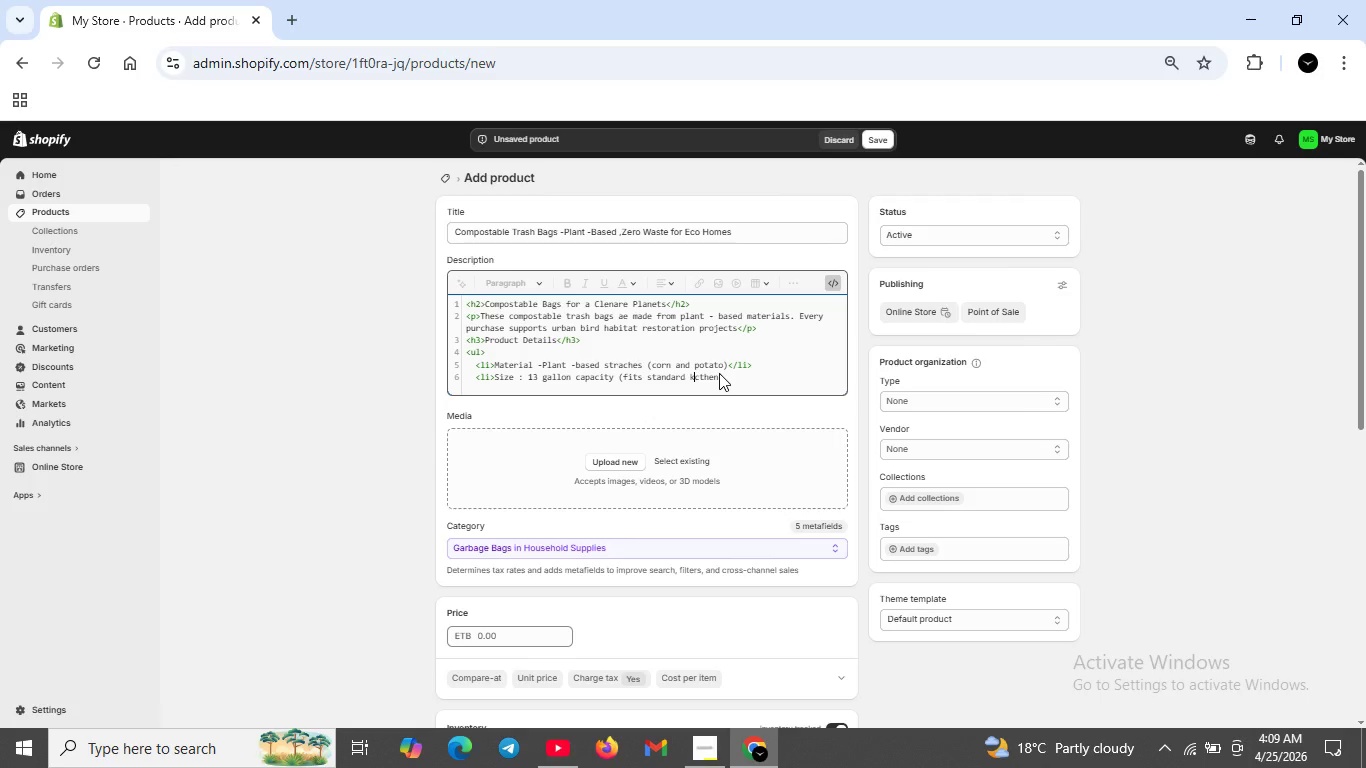 
key(ArrowLeft)
 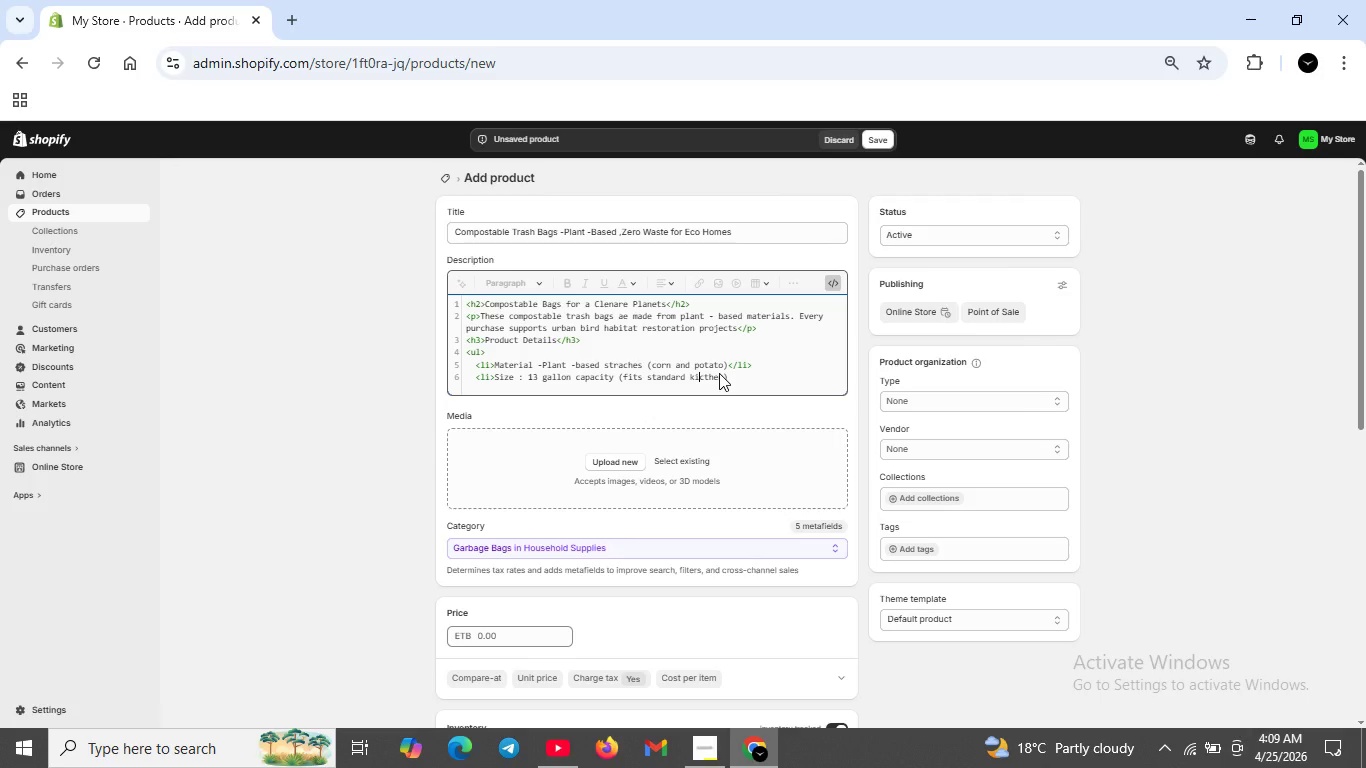 
key(I)
 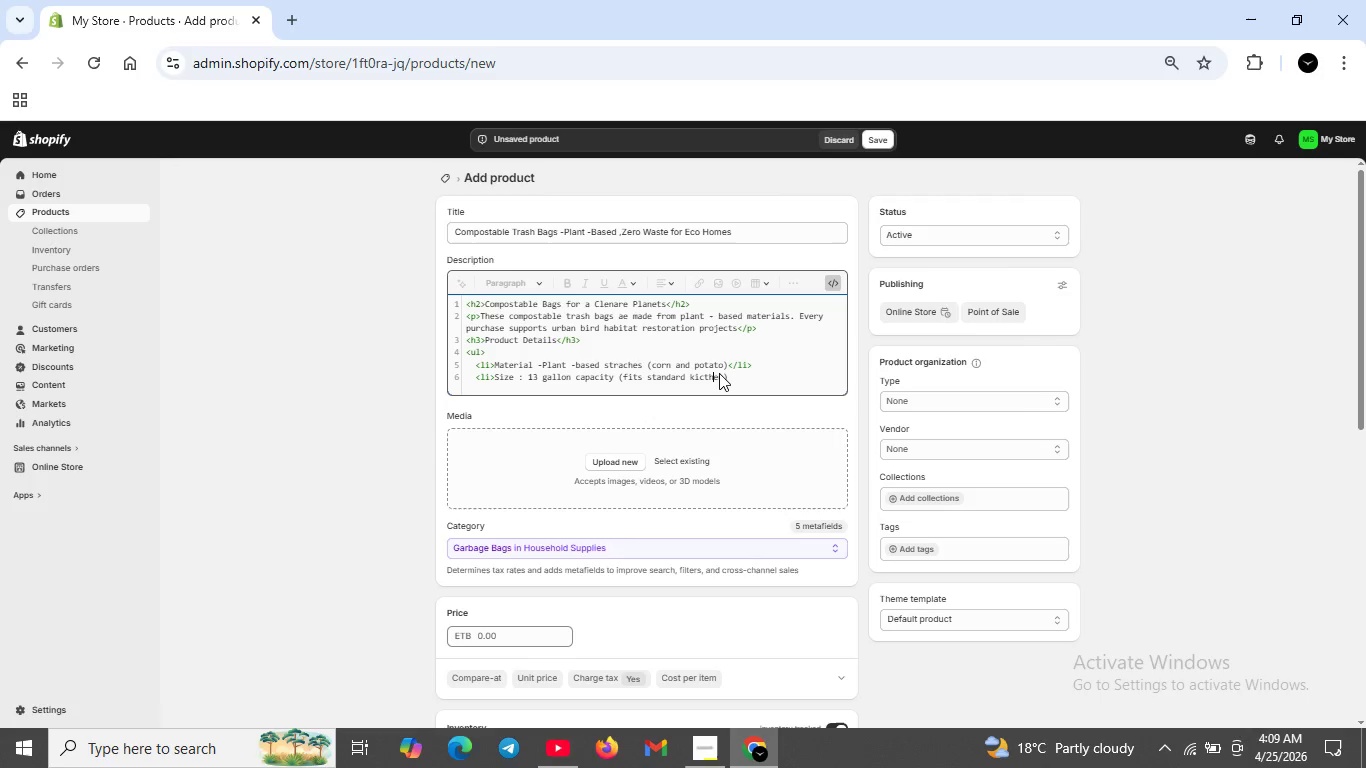 
key(ArrowRight)
 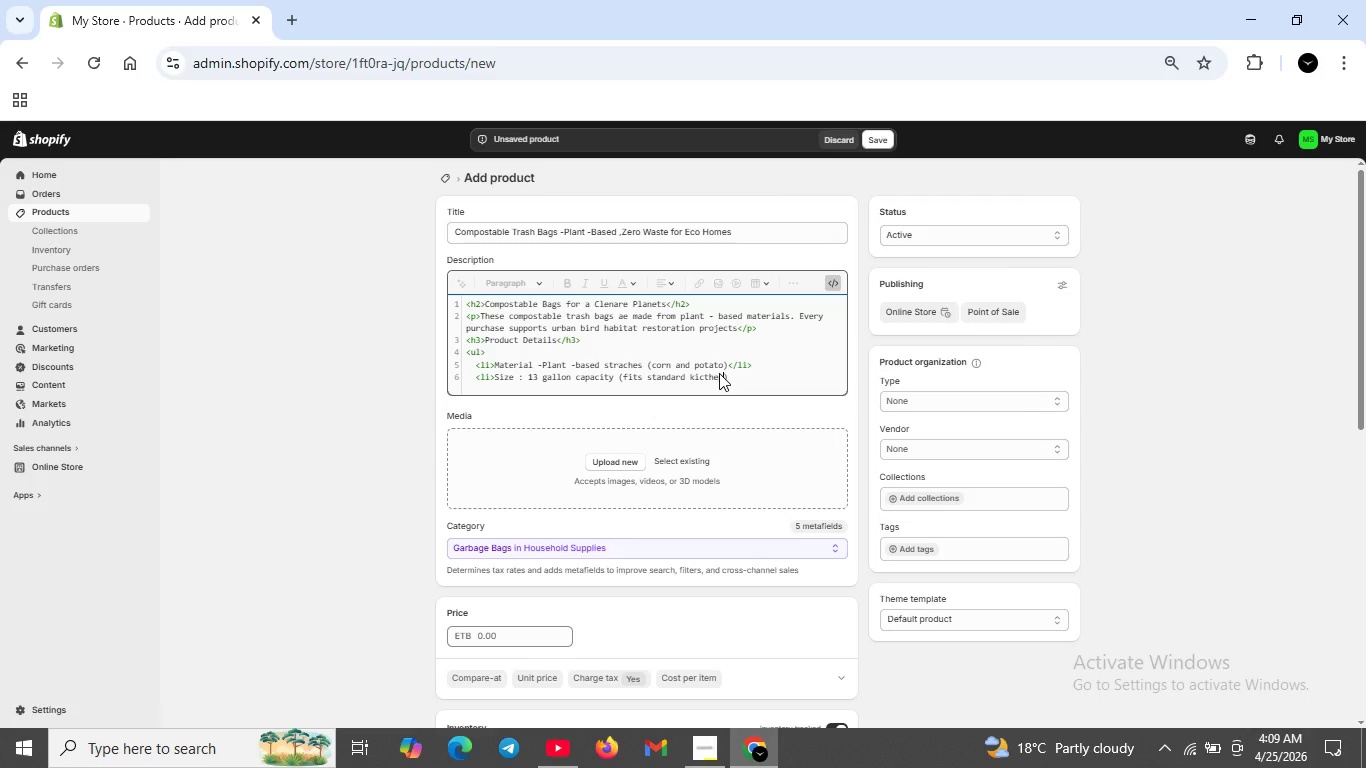 
key(ArrowRight)
 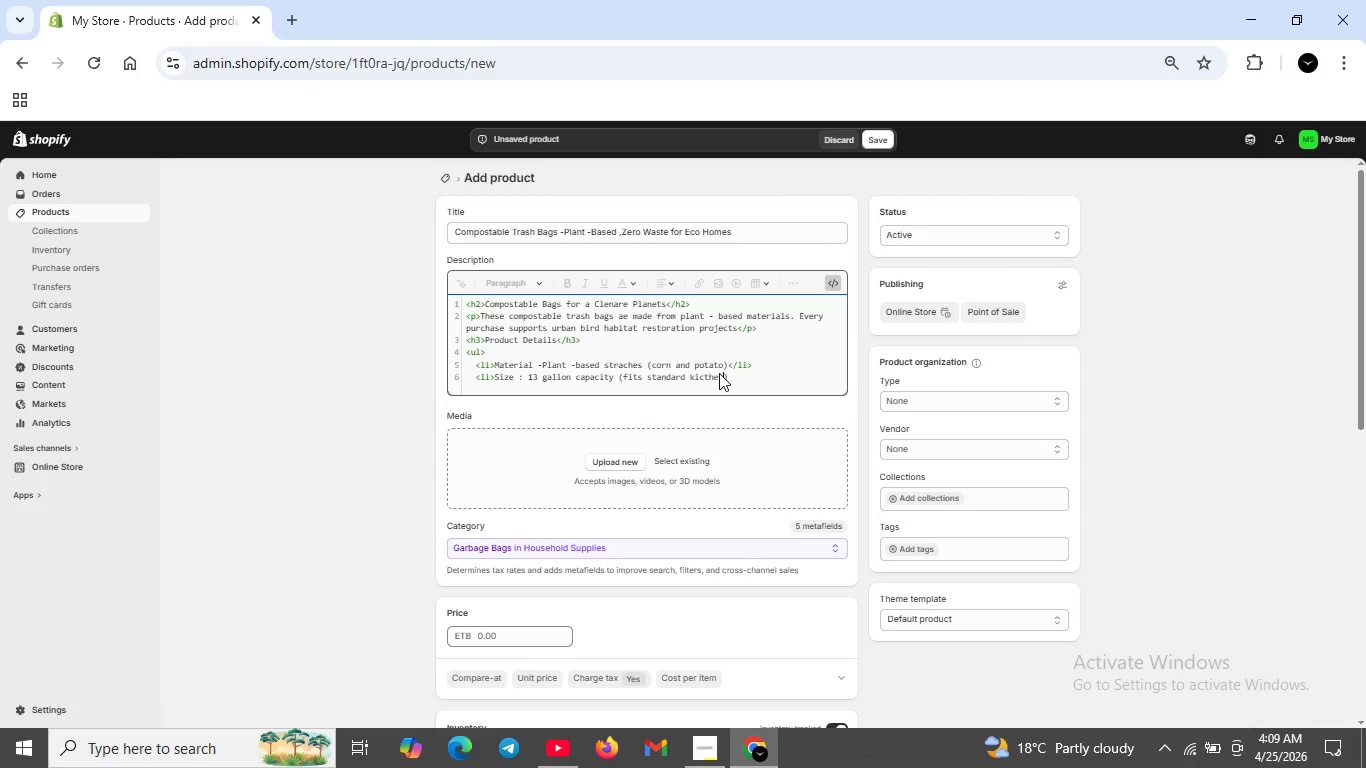 
key(ArrowRight)
 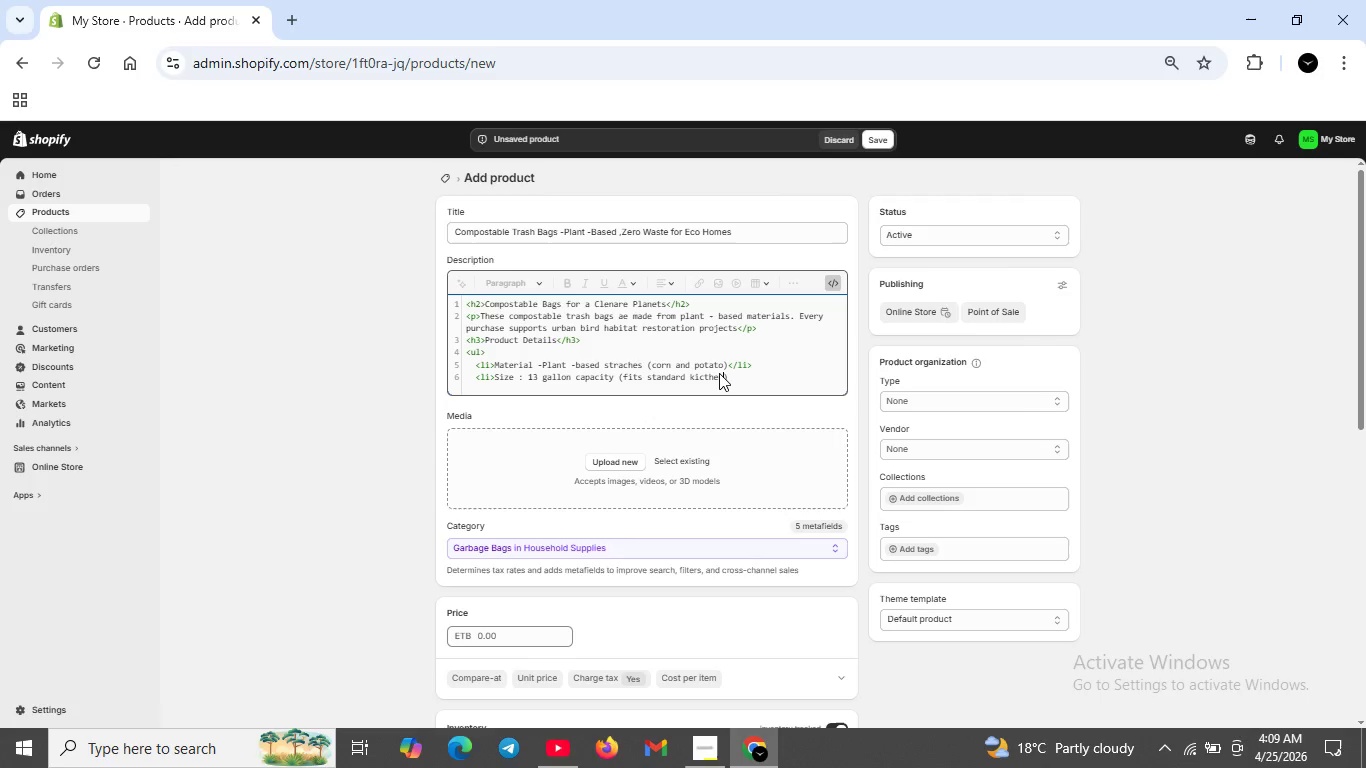 
key(ArrowRight)
 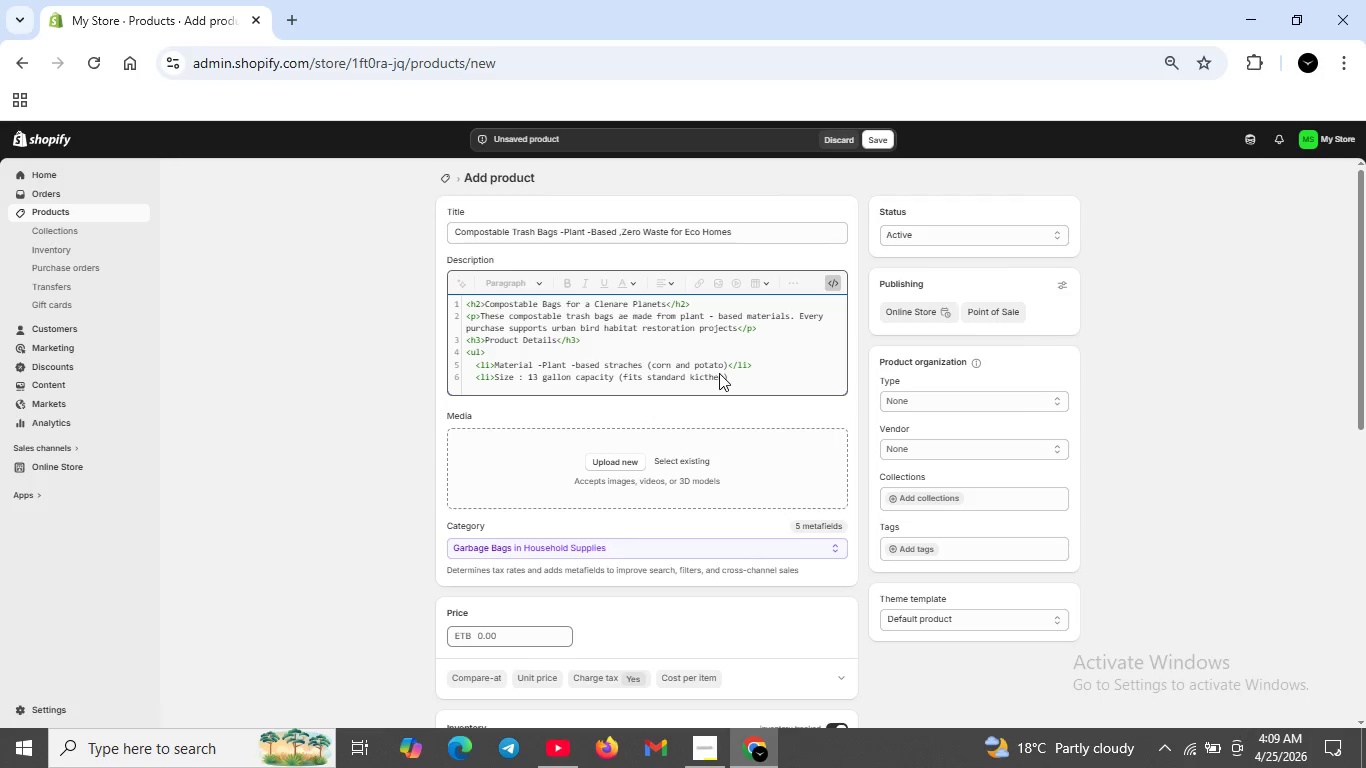 
key(ArrowRight)
 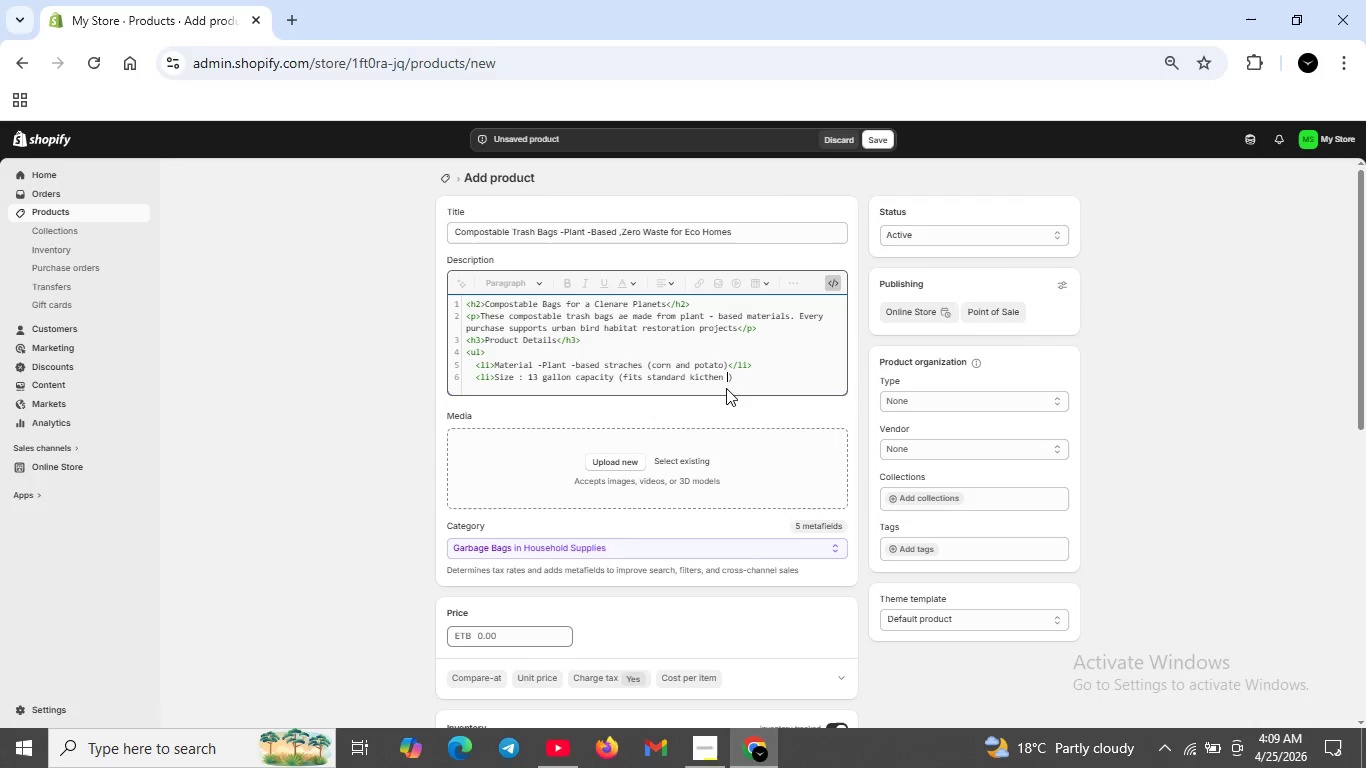 
type( bims)
 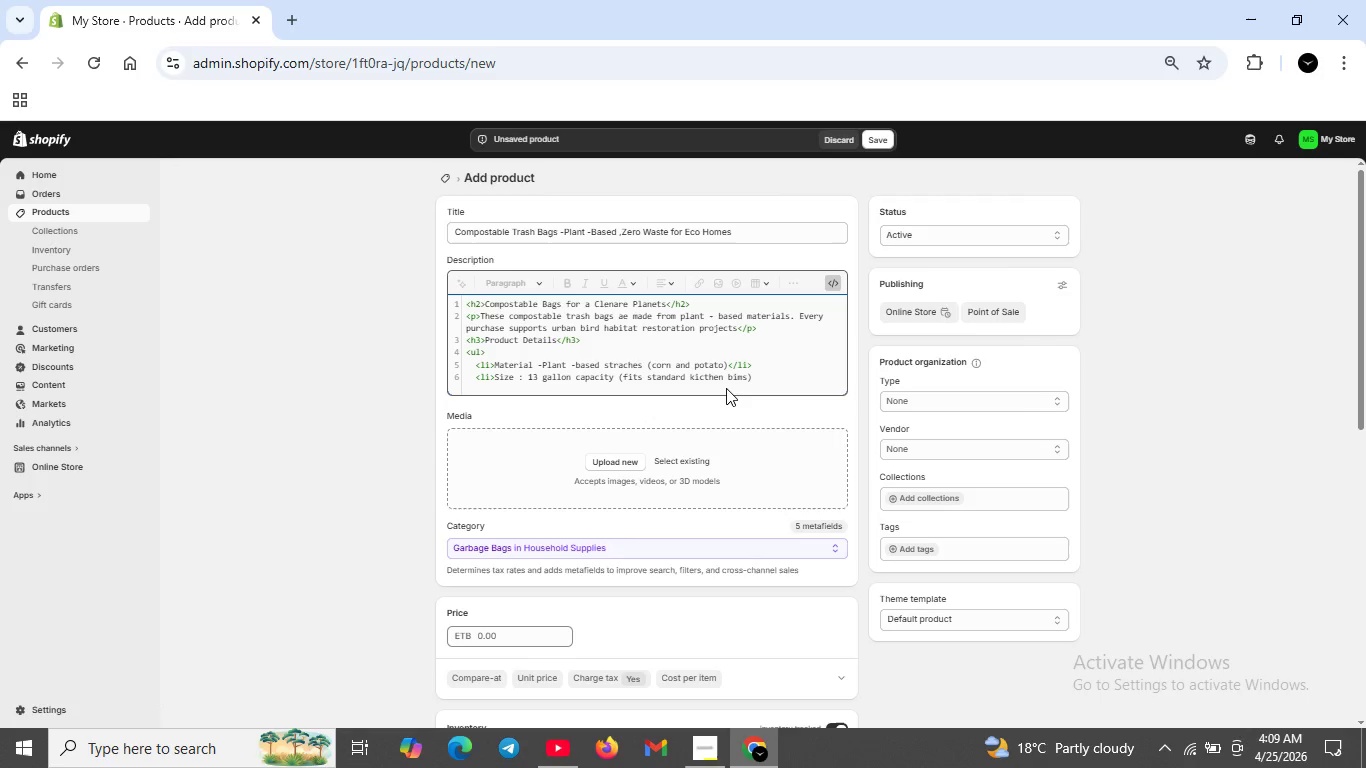 
key(ArrowRight)
 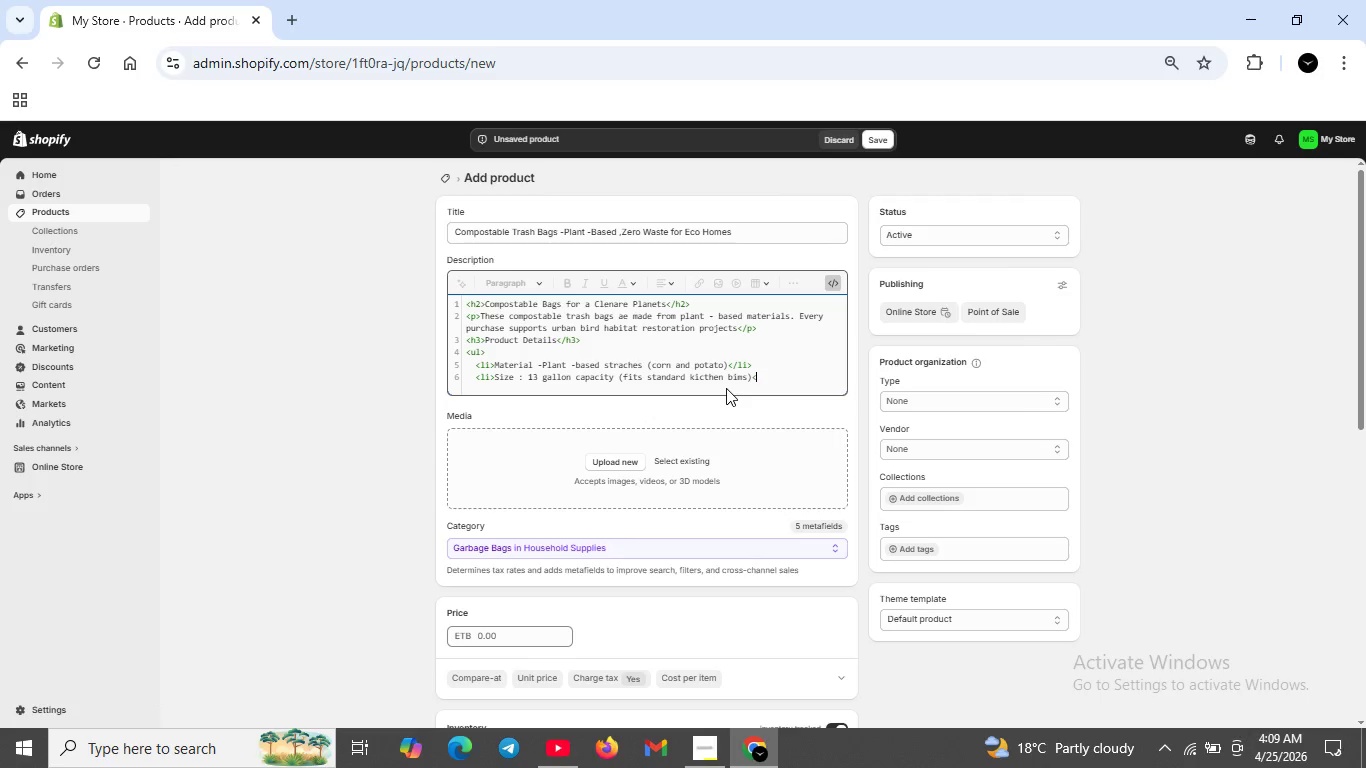 
type(<li>)
 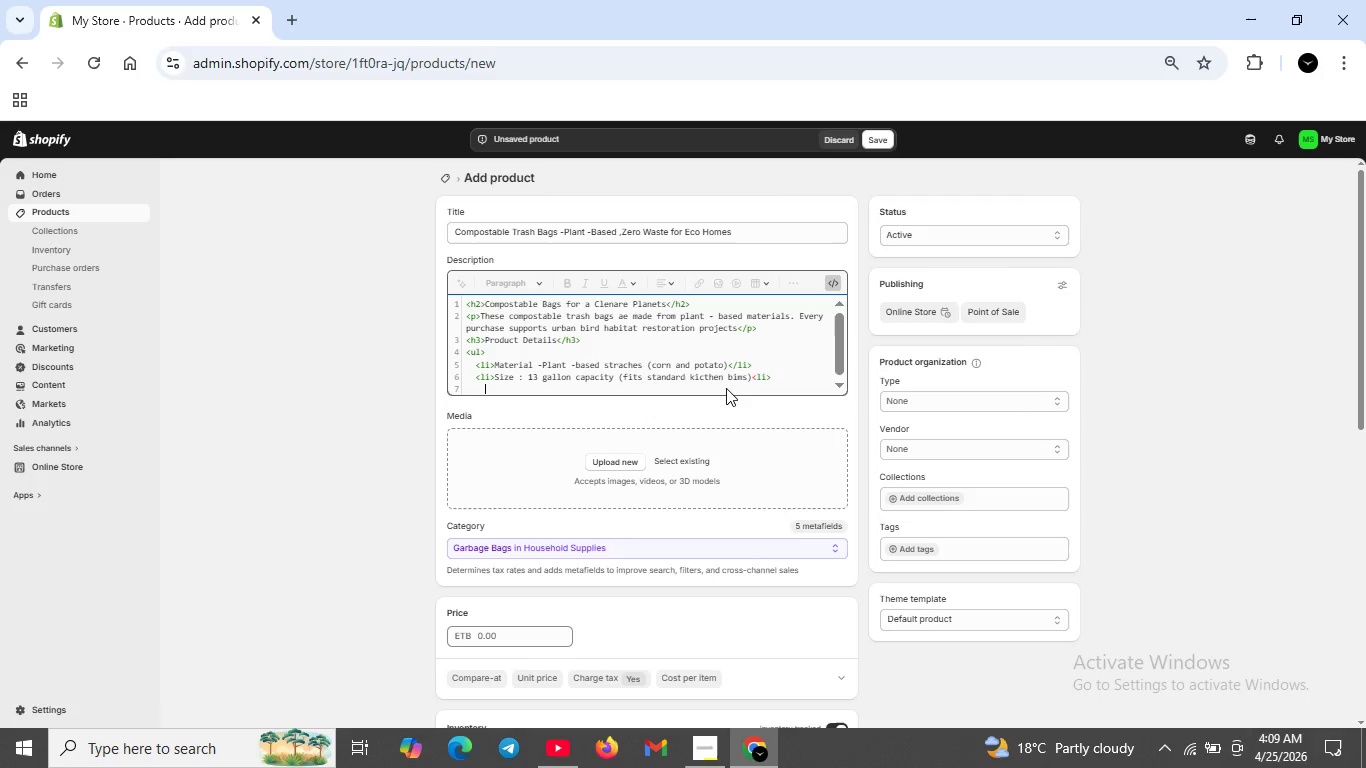 
key(Shift+Enter)
 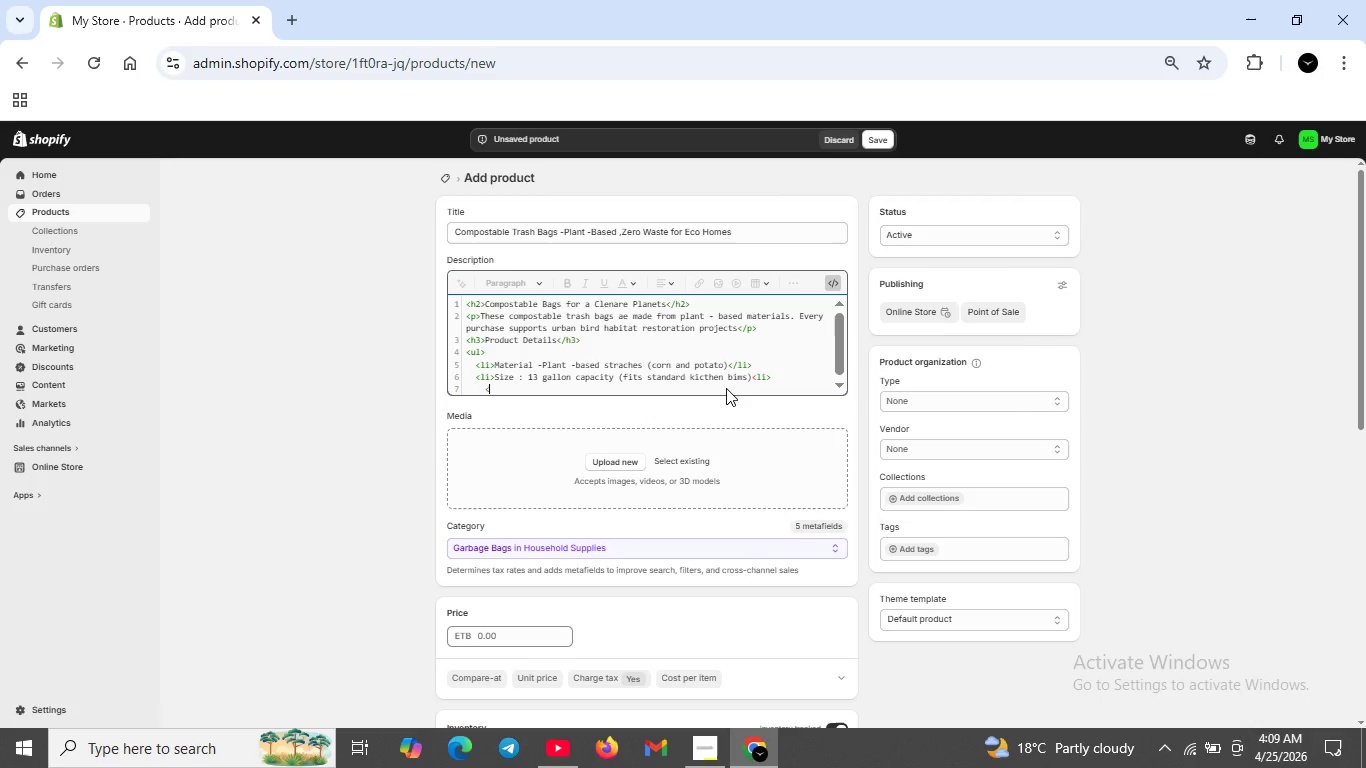 
type(<li>Count 10 bags per roll, 2 rolls per pack (20 total)</li>)
 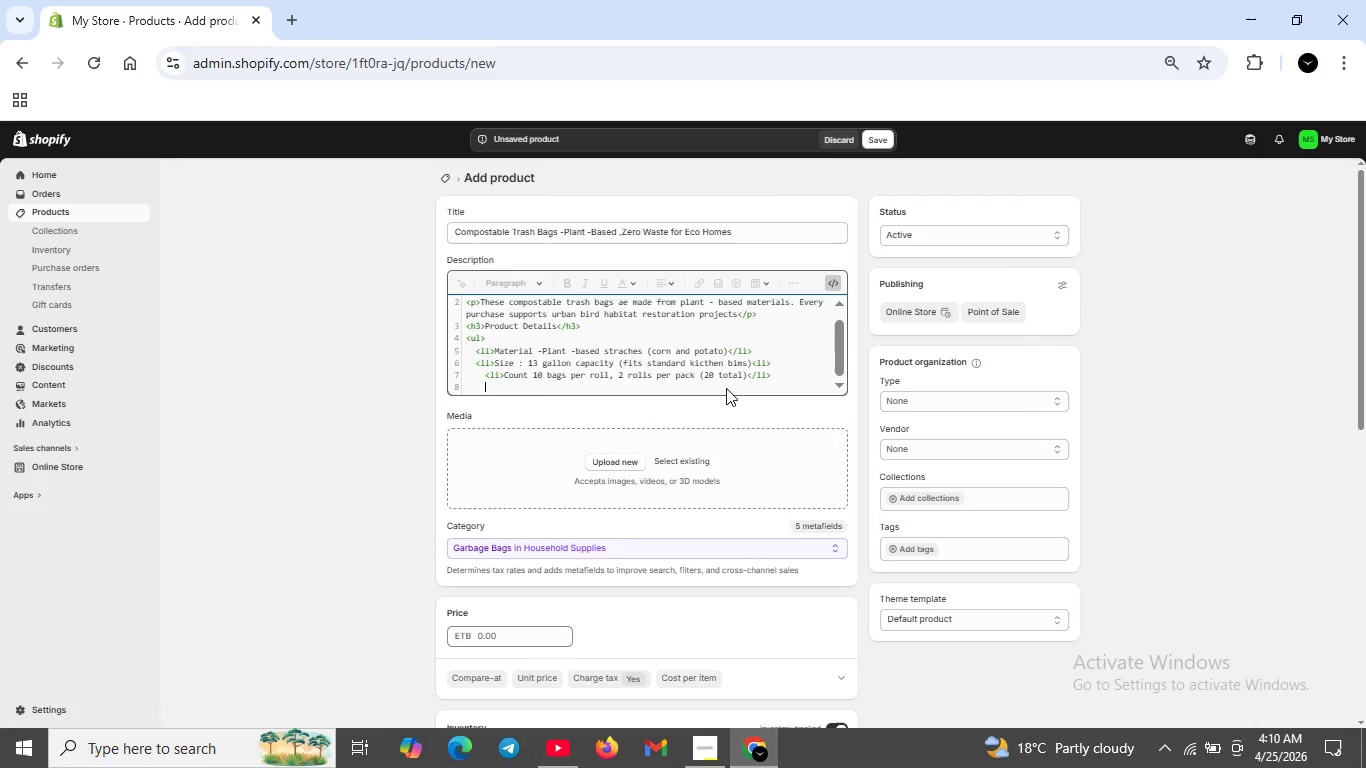 
key(Shift+Enter)
 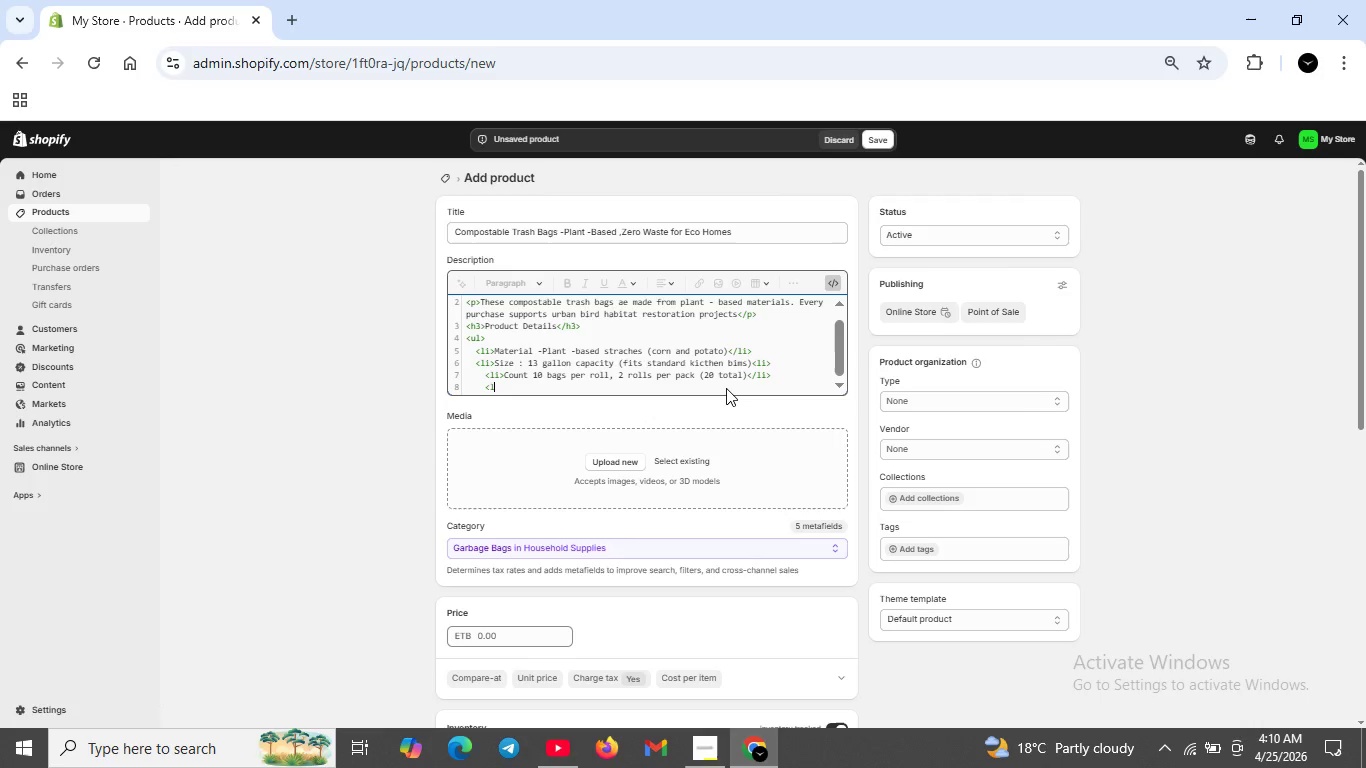 
type(<li>Compostable in commercial facilities withn 90 dys</li>)
 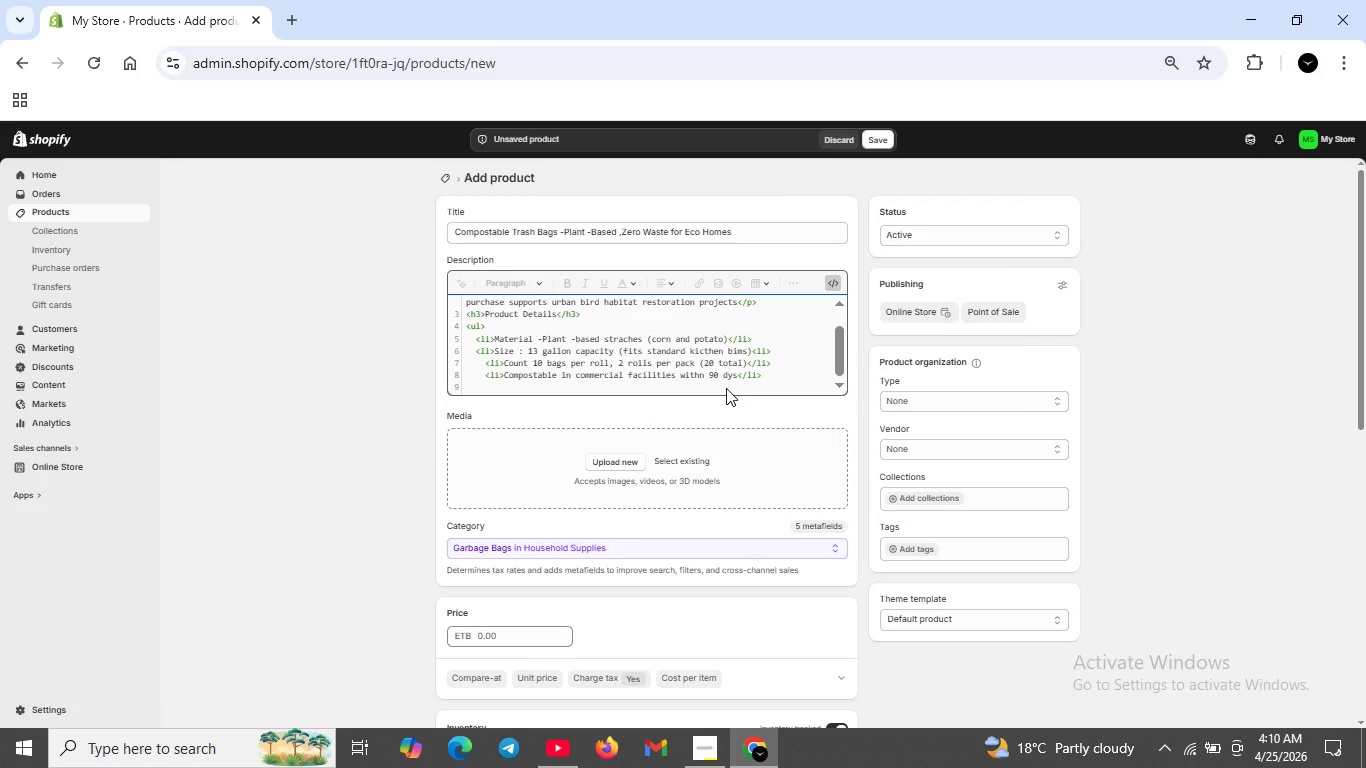 
 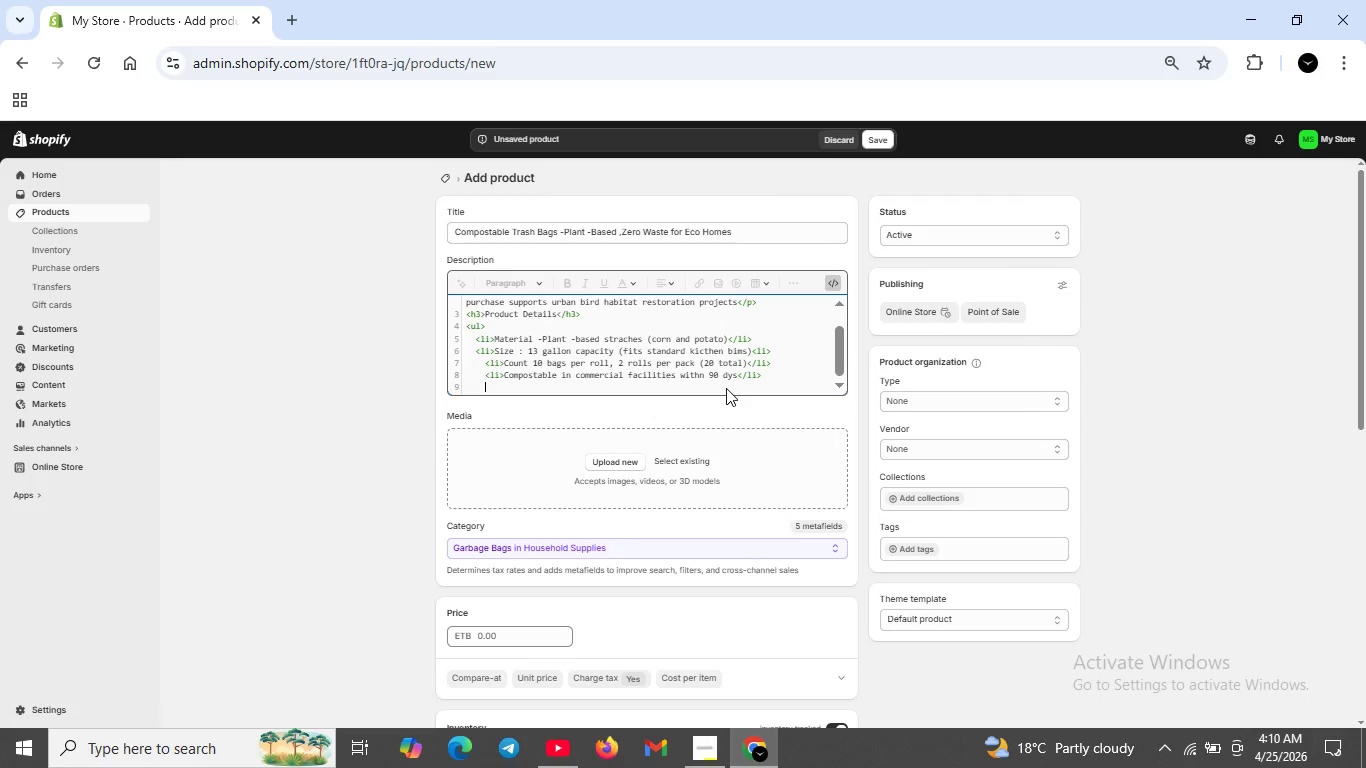 
key(Shift+Enter)
 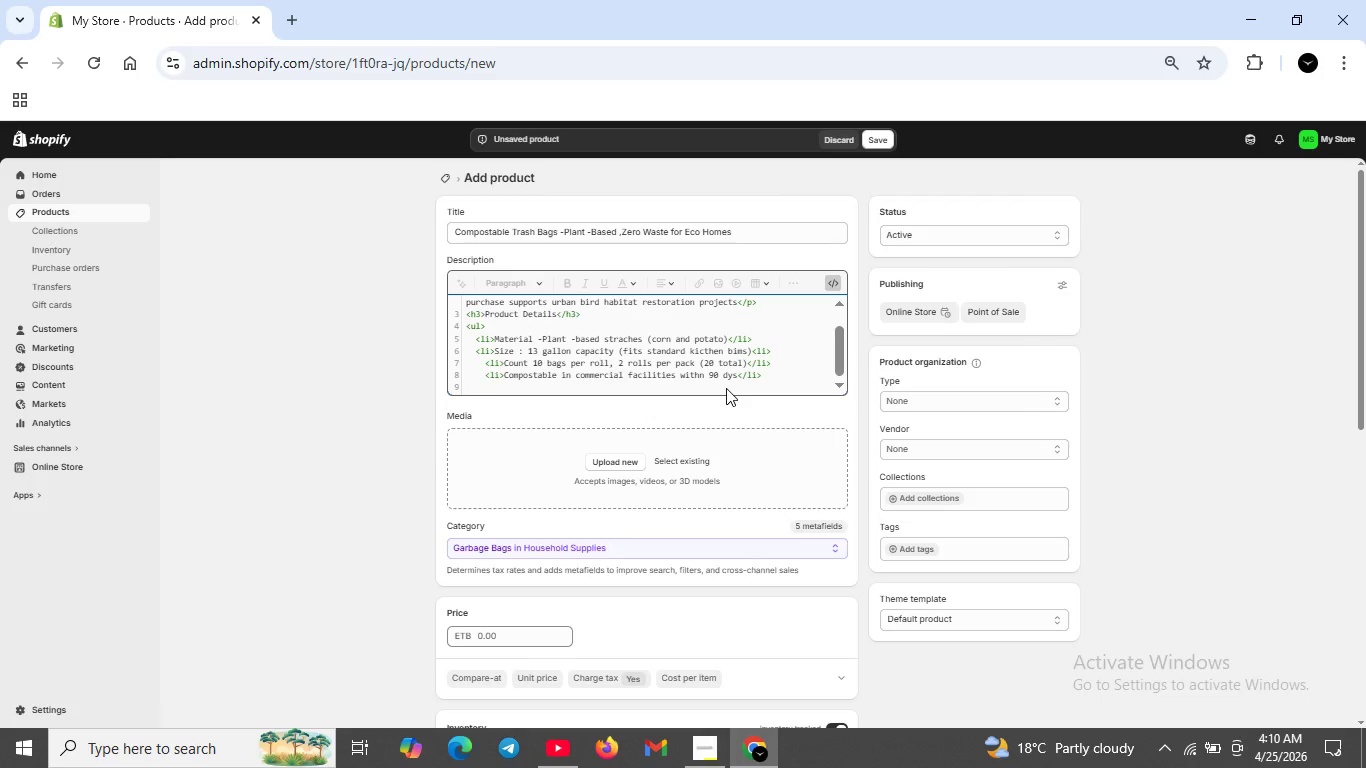 
key(Shift+Comma)
 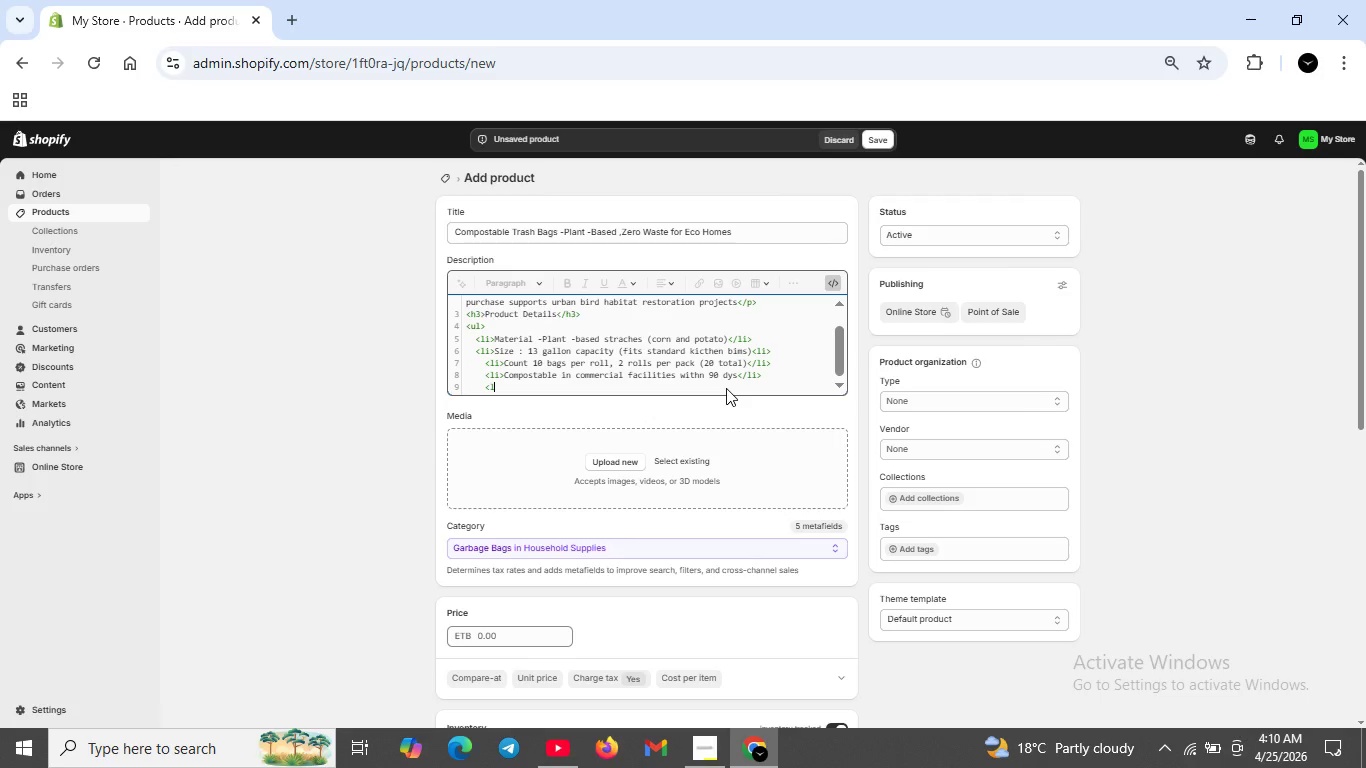 
key(L)
 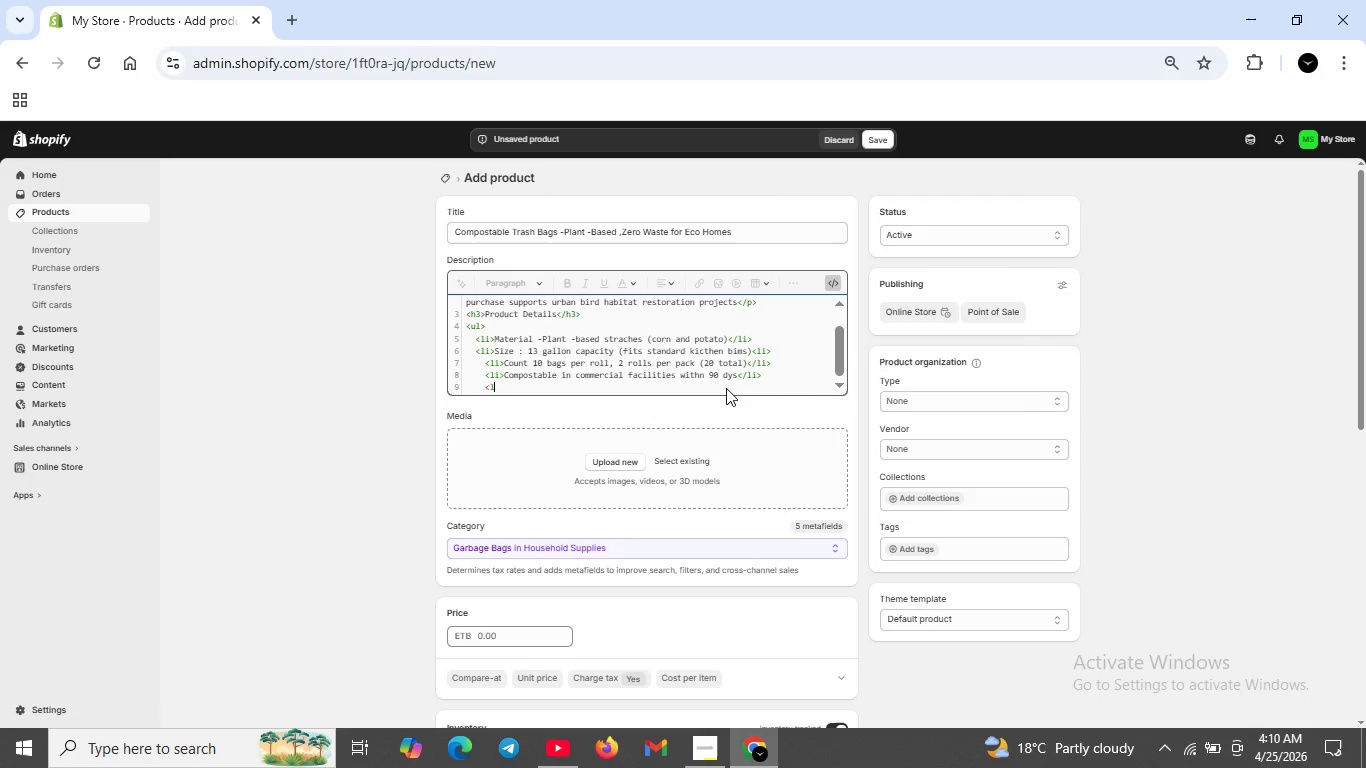 
hold_key(key=ShiftRight, duration=0.89)
 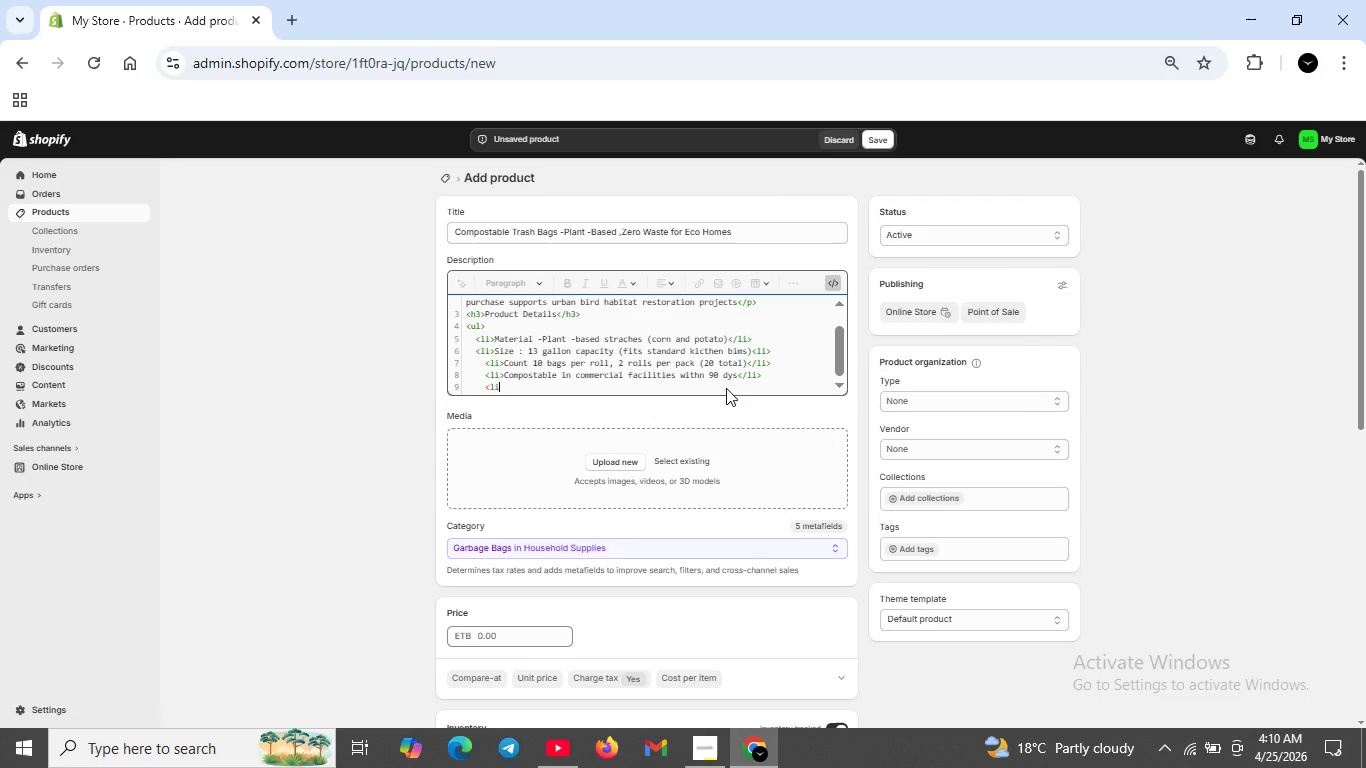 
type(i>ASTMD4)
key(Backspace)
type(6400)
 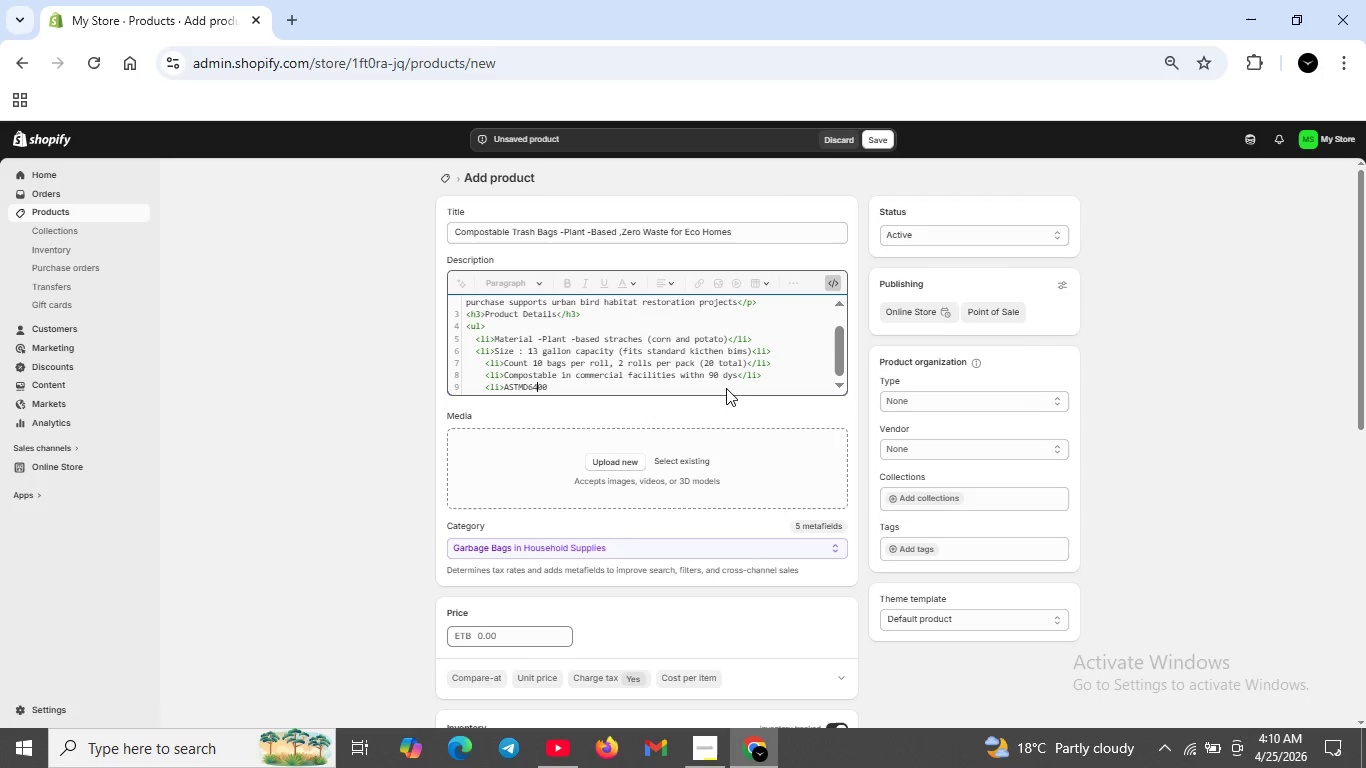 
key(ArrowLeft)
 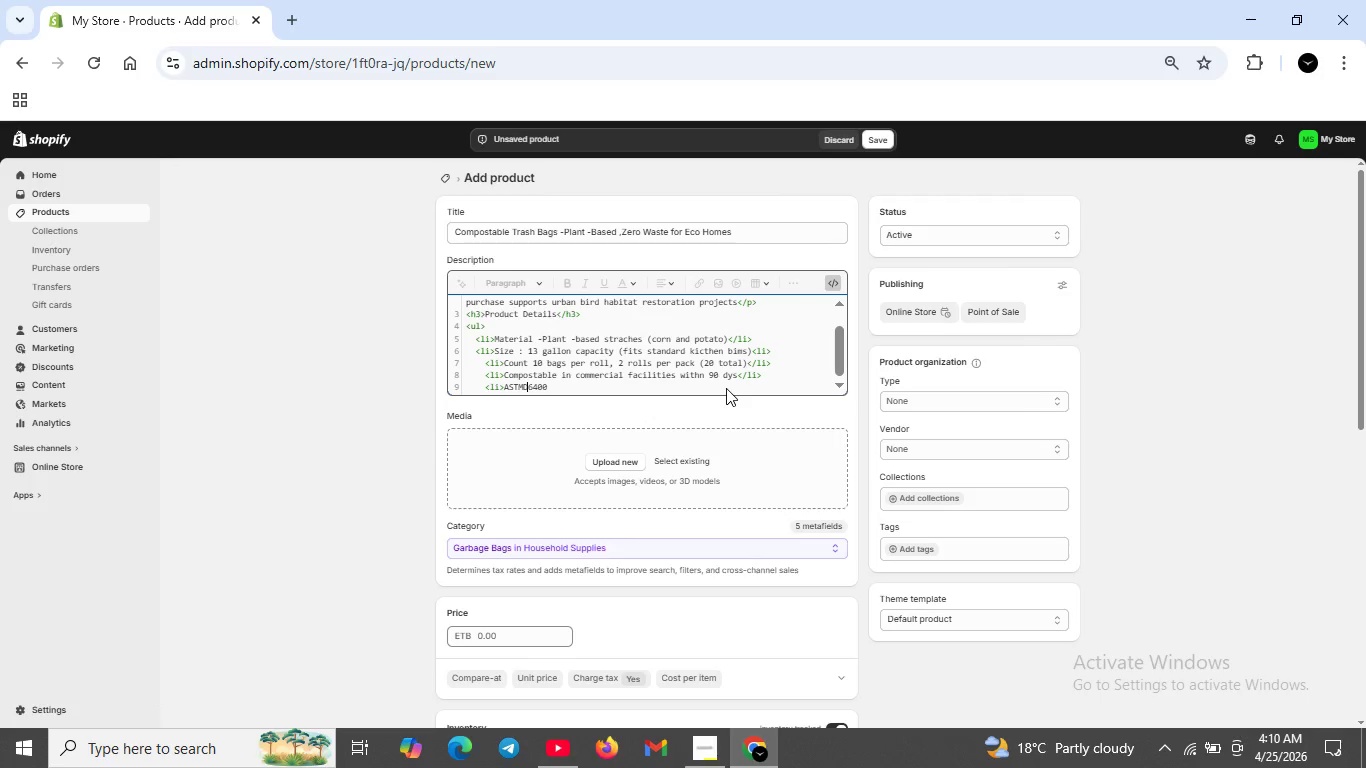 
key(ArrowLeft)
 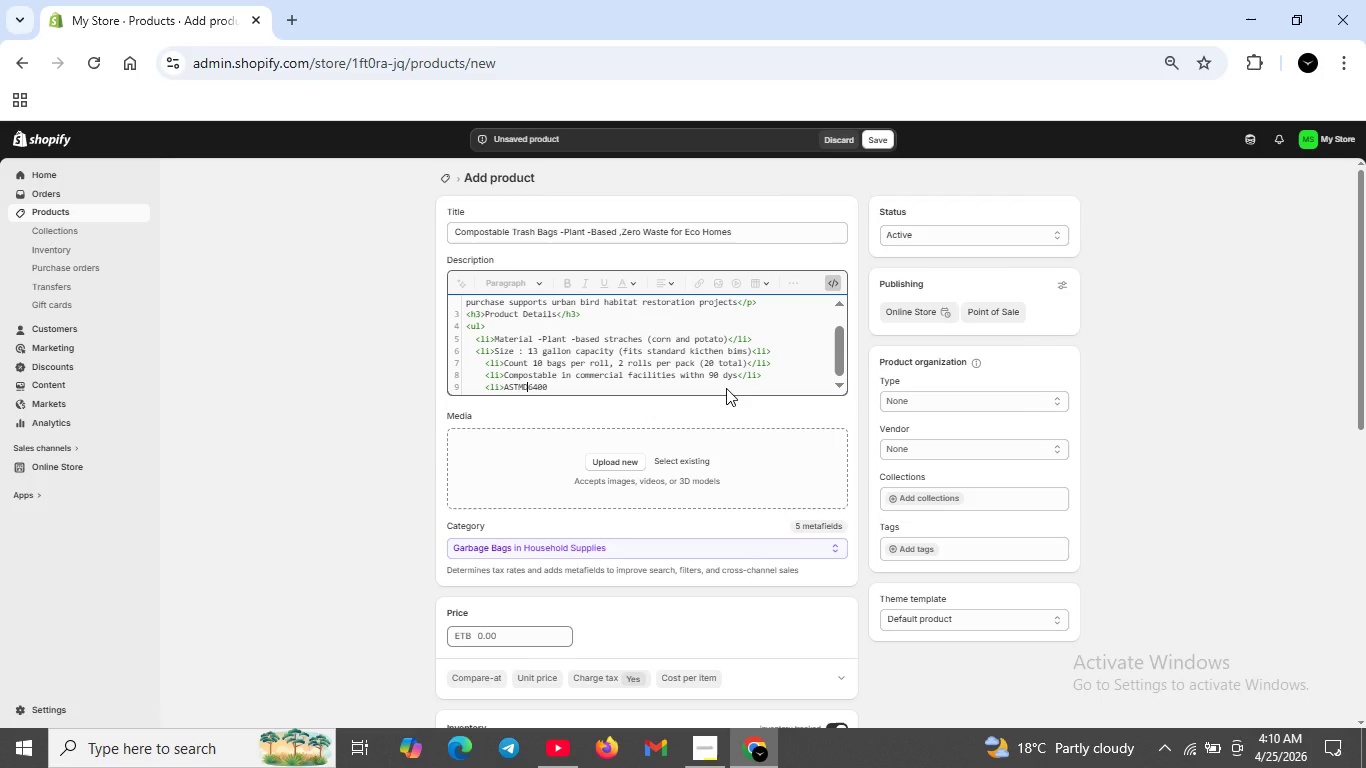 
key(ArrowLeft)
 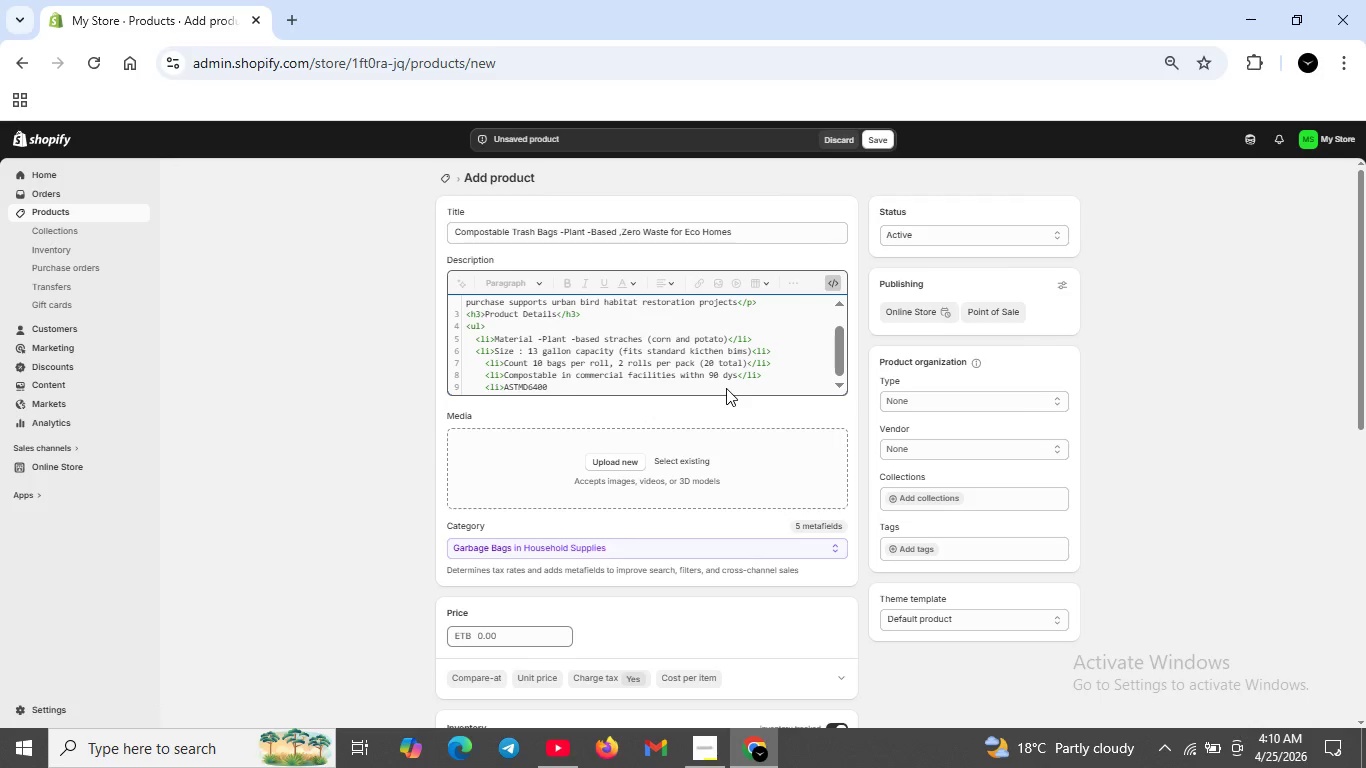 
key(ArrowLeft)
 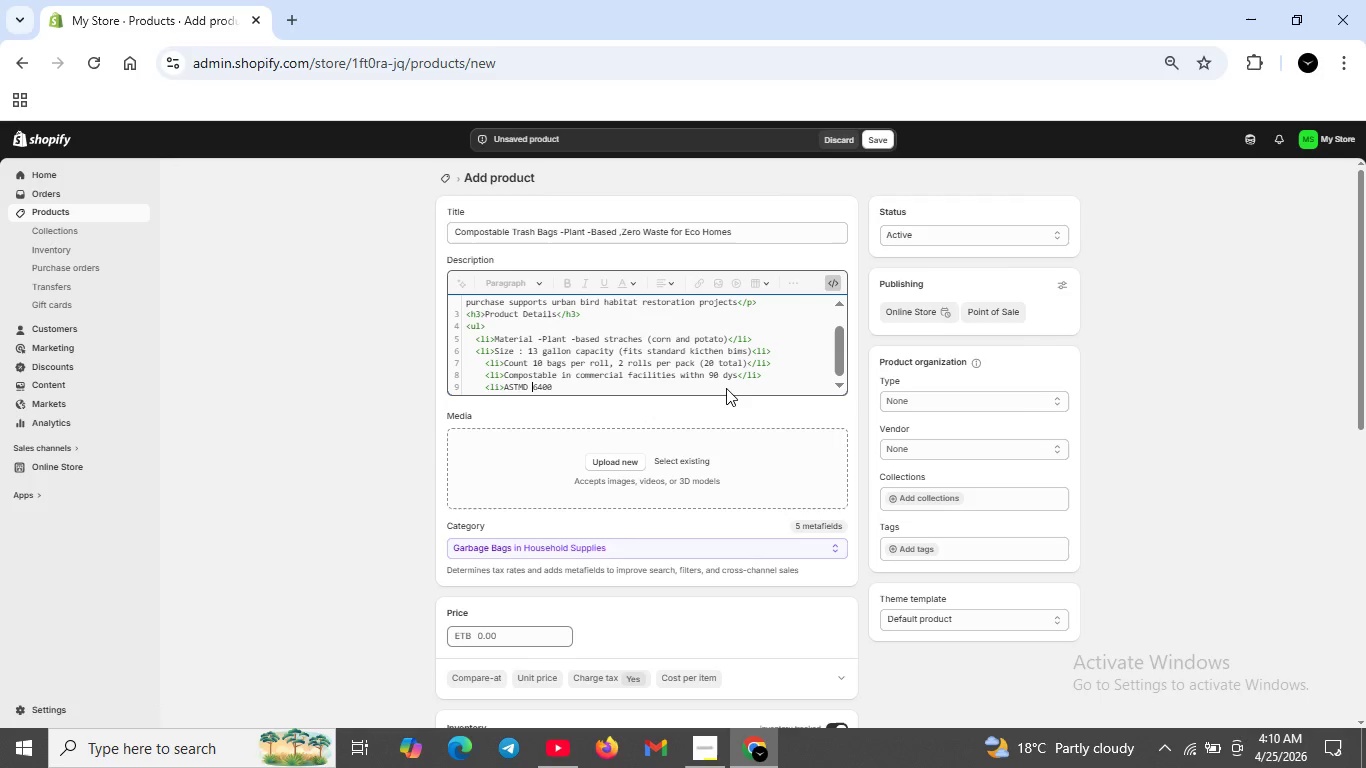 
key(Space)
 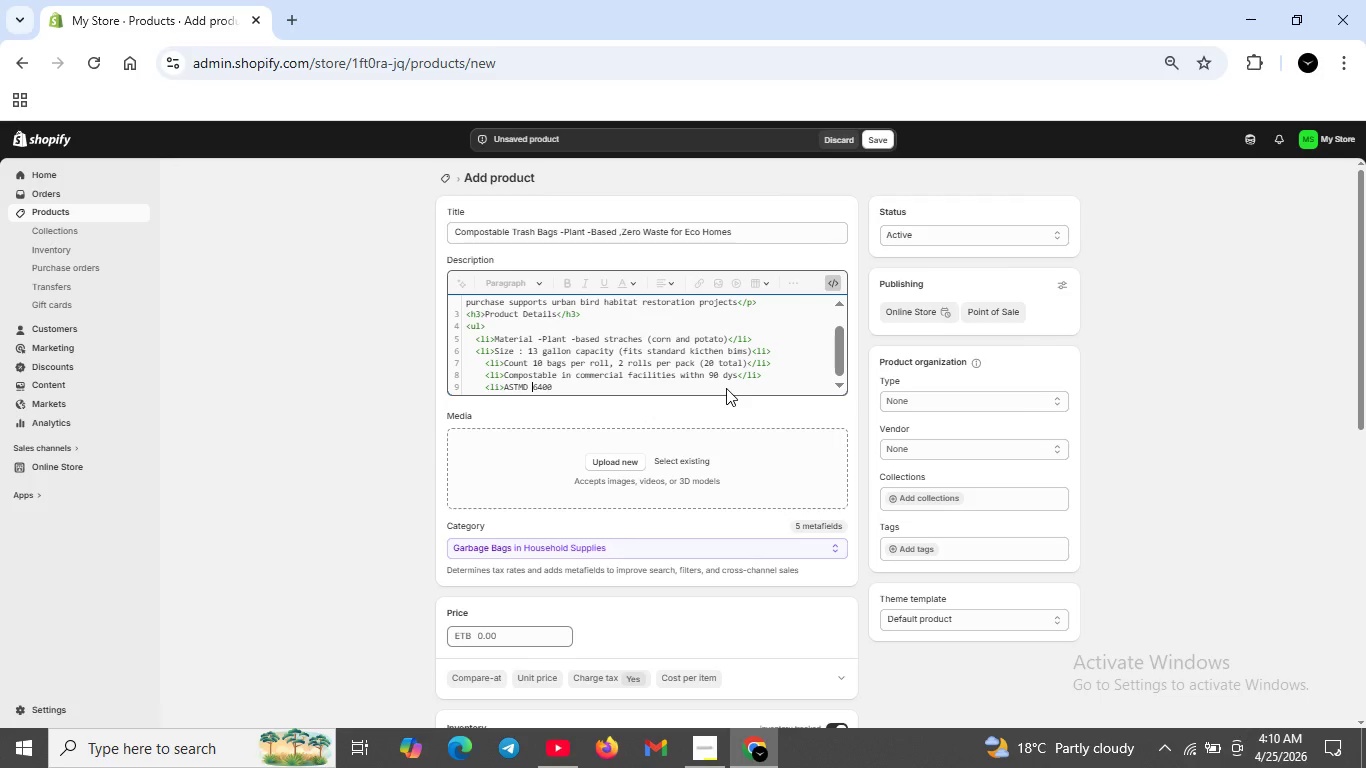 
key(Backspace)
 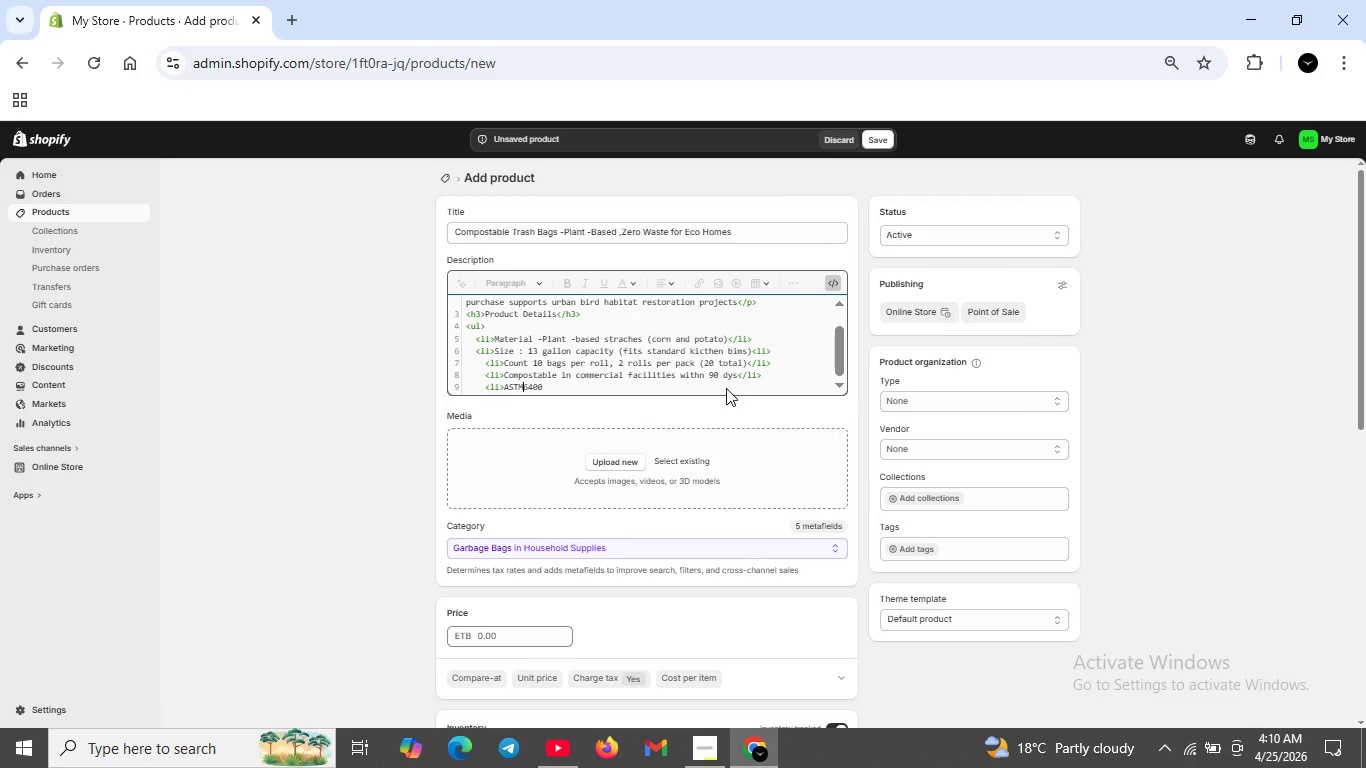 
key(Backspace)
 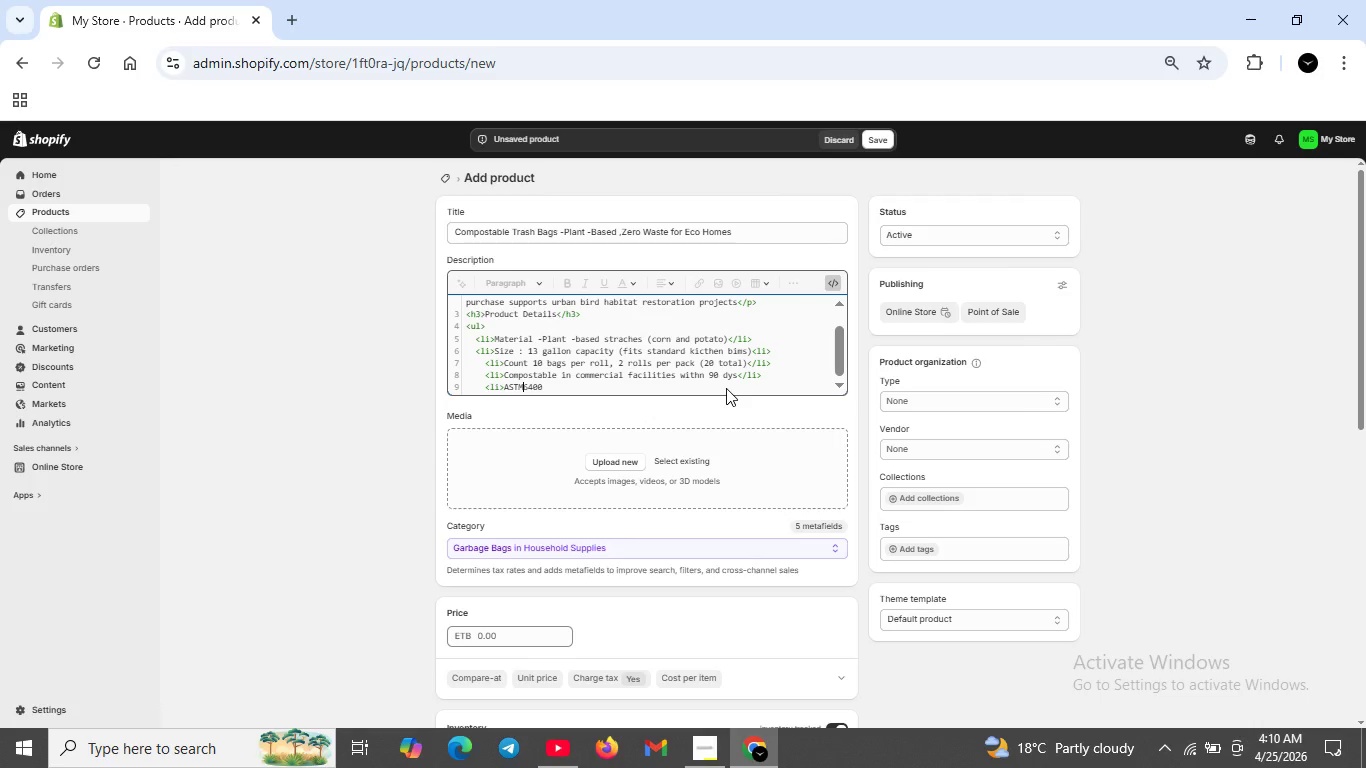 
key(Space)
 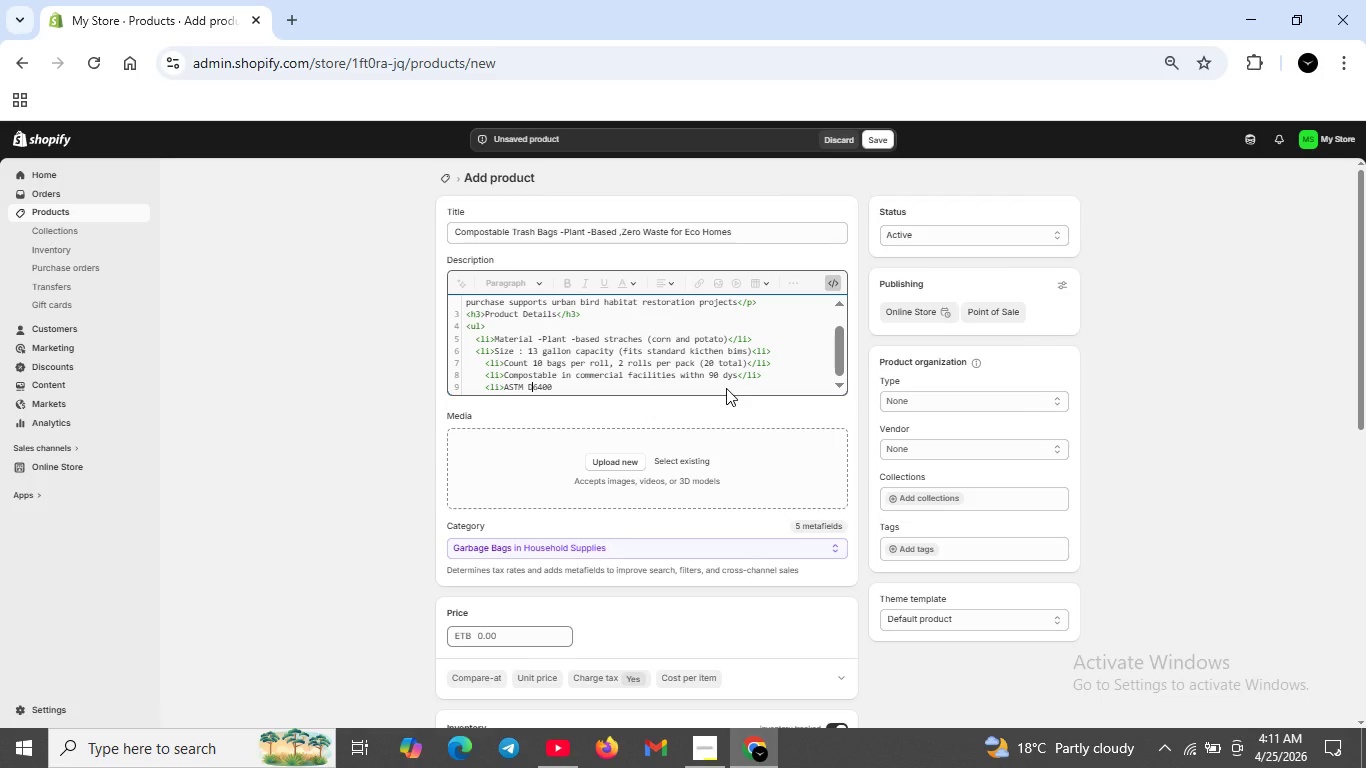 
key(D)
 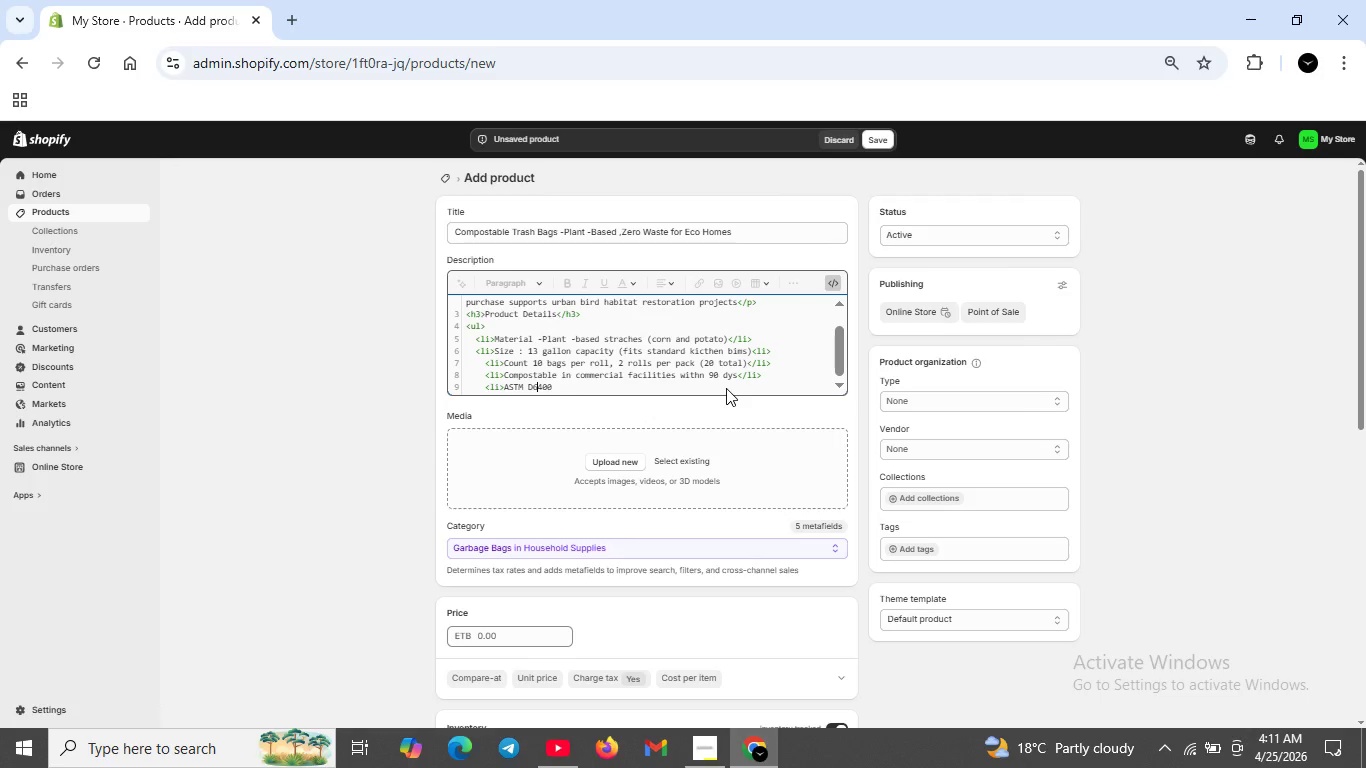 
key(ArrowRight)
 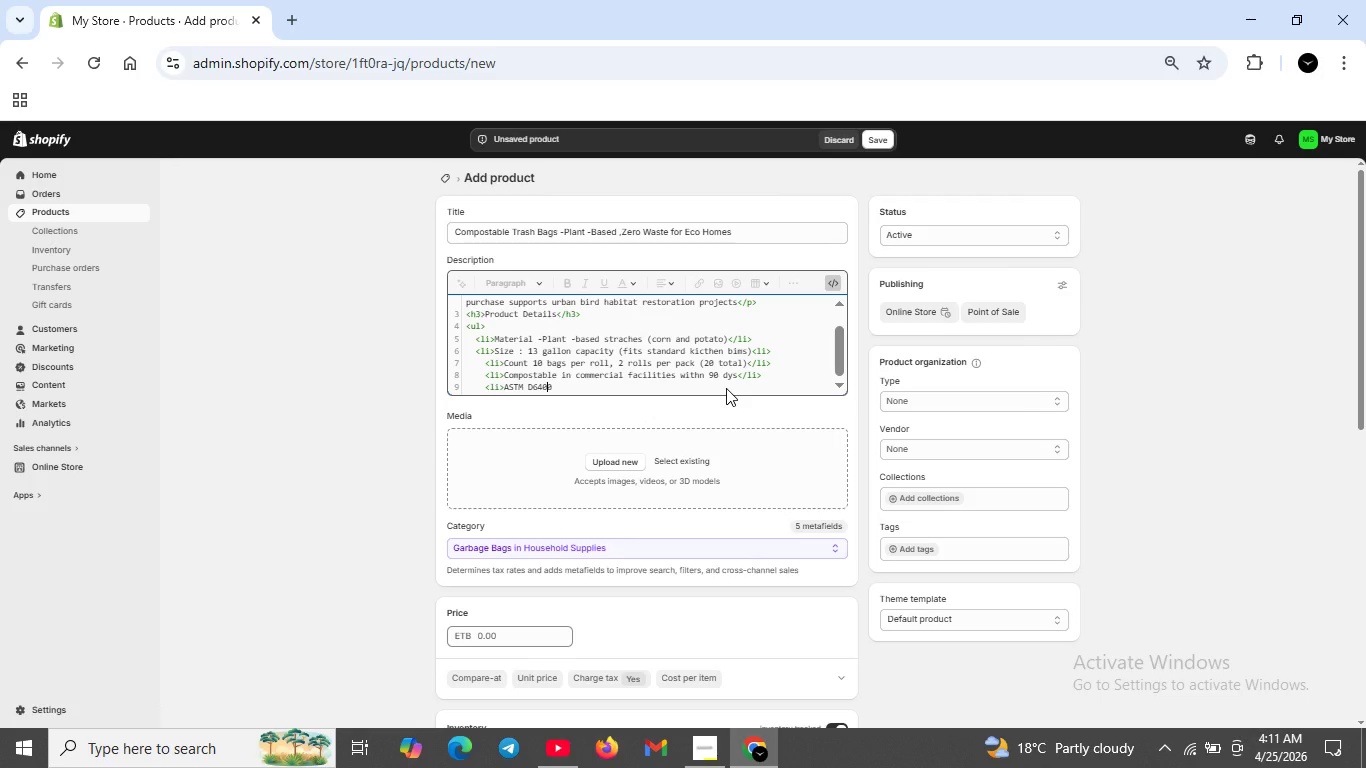 
key(ArrowRight)
 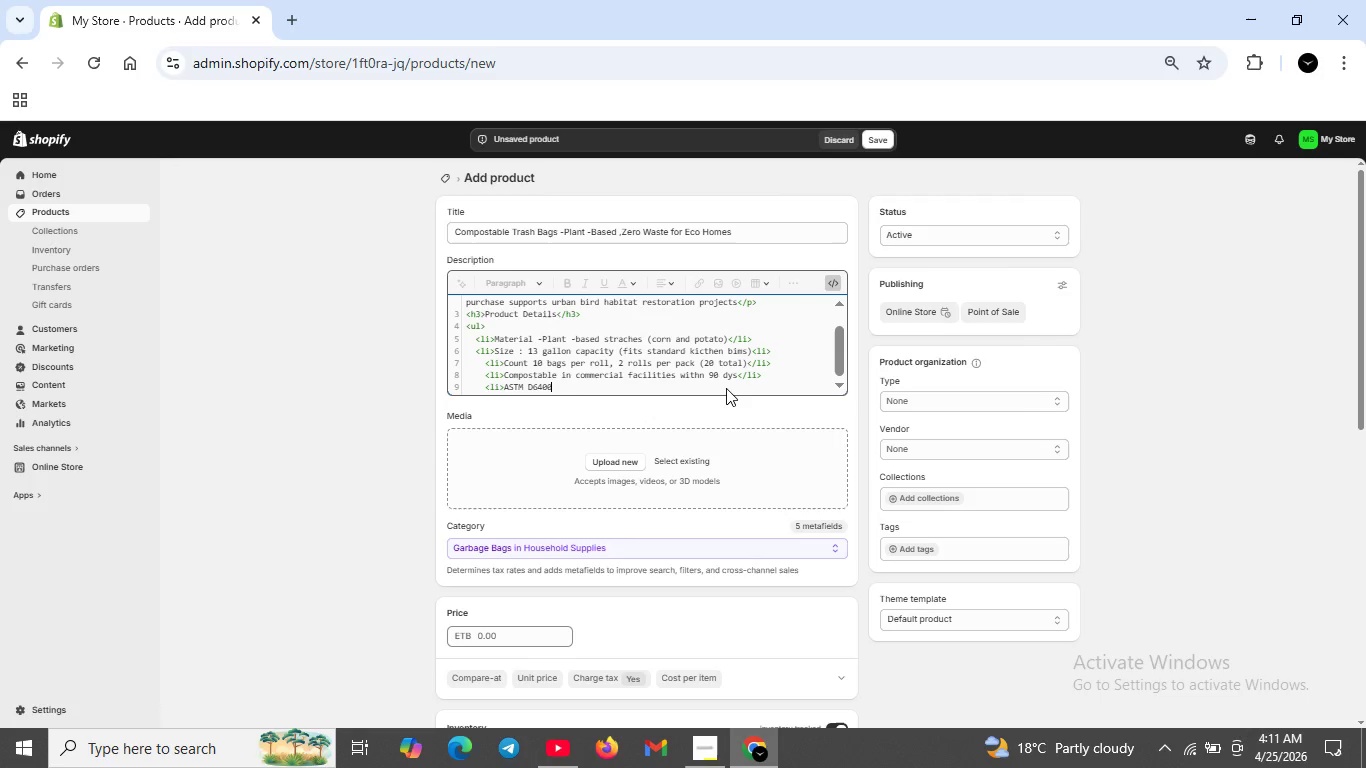 
key(ArrowRight)
 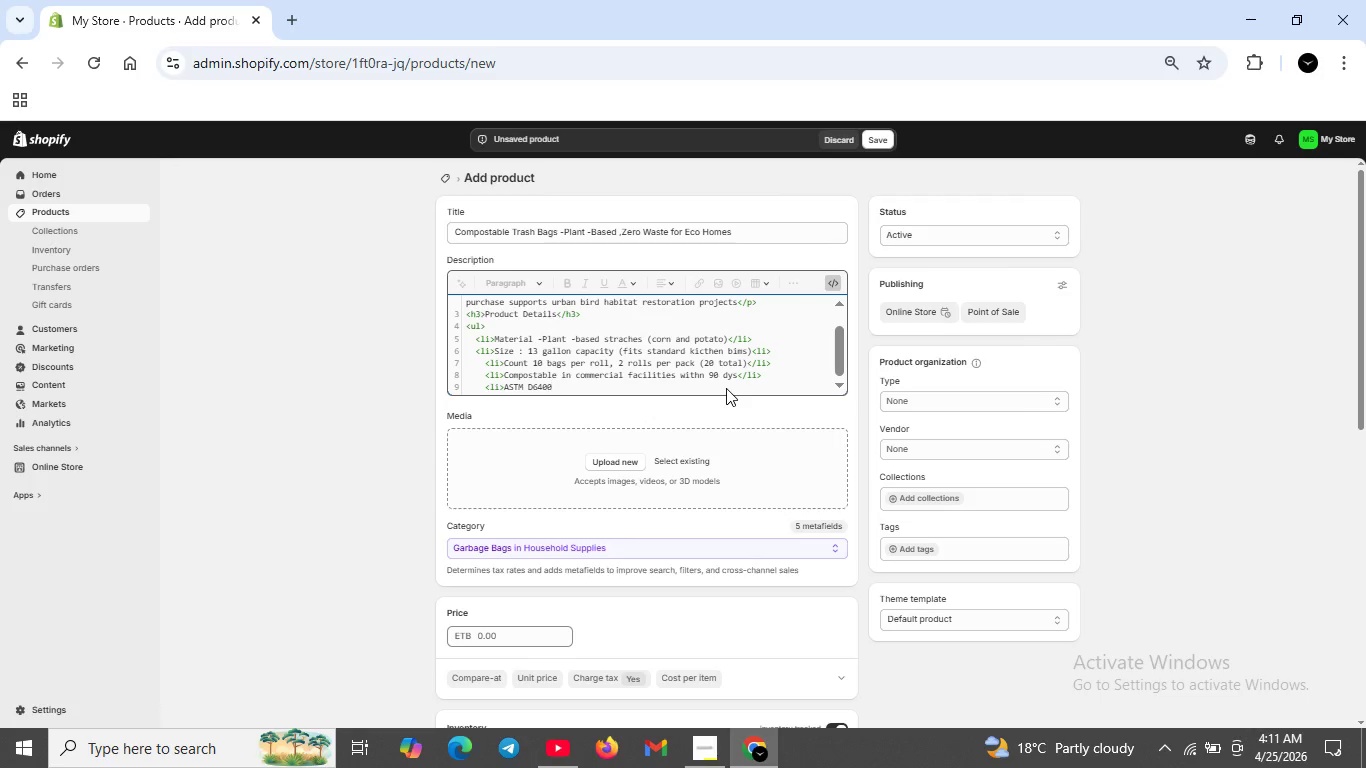 
key(ArrowRight)
 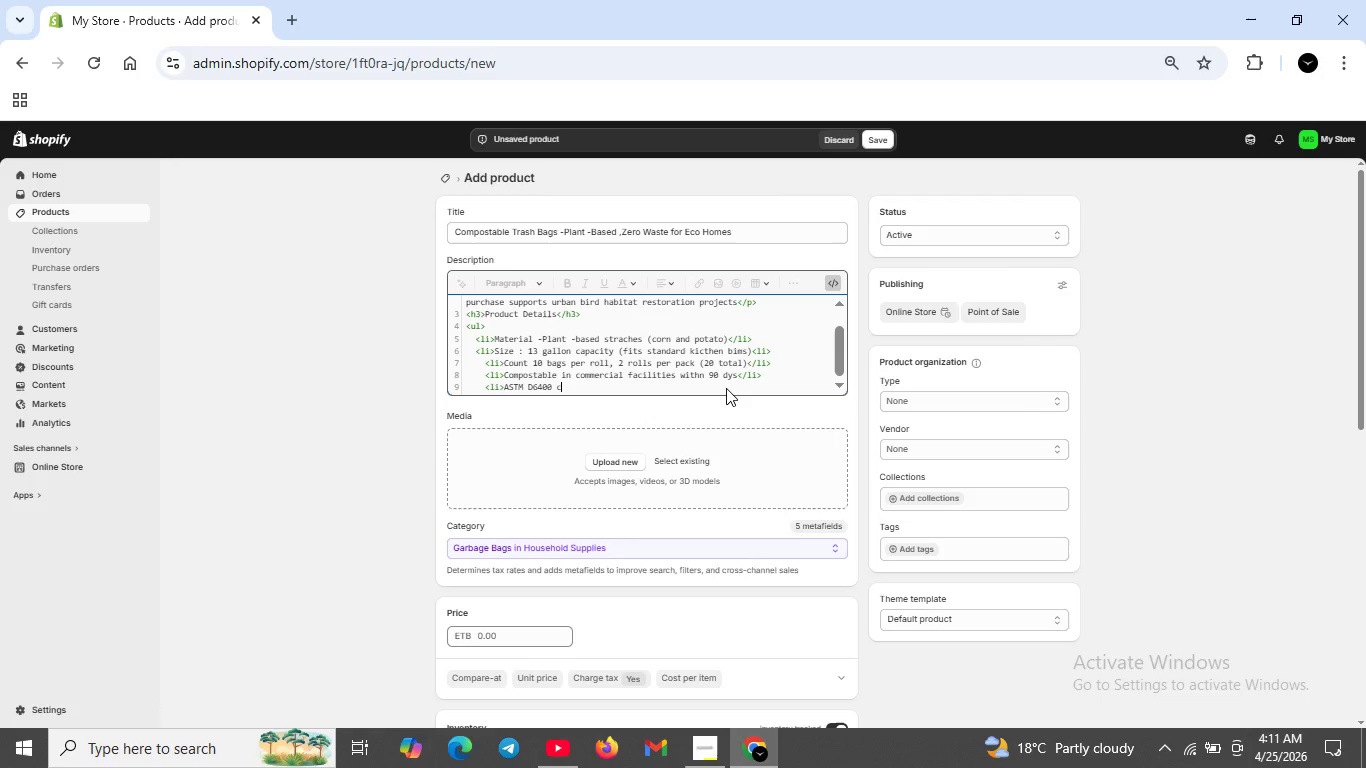 
type( certified compostable</li>)
 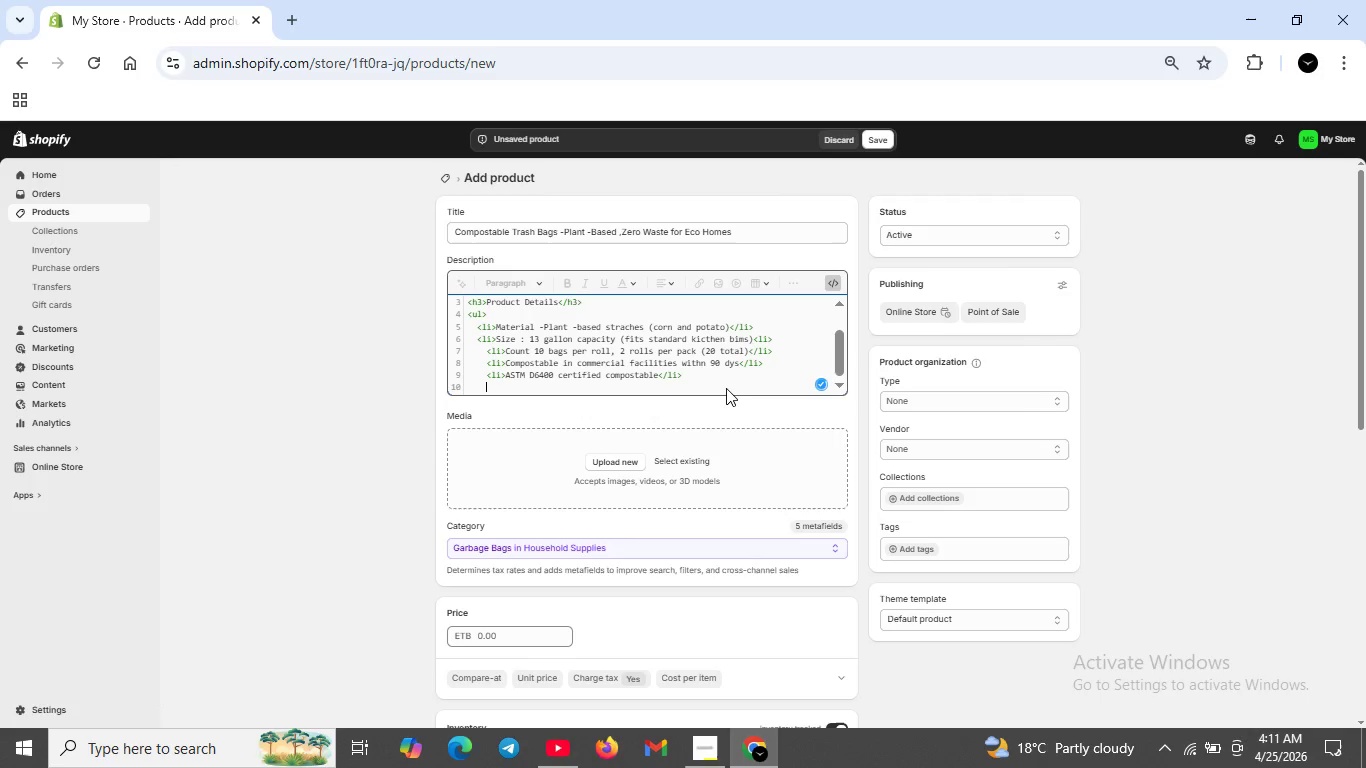 
 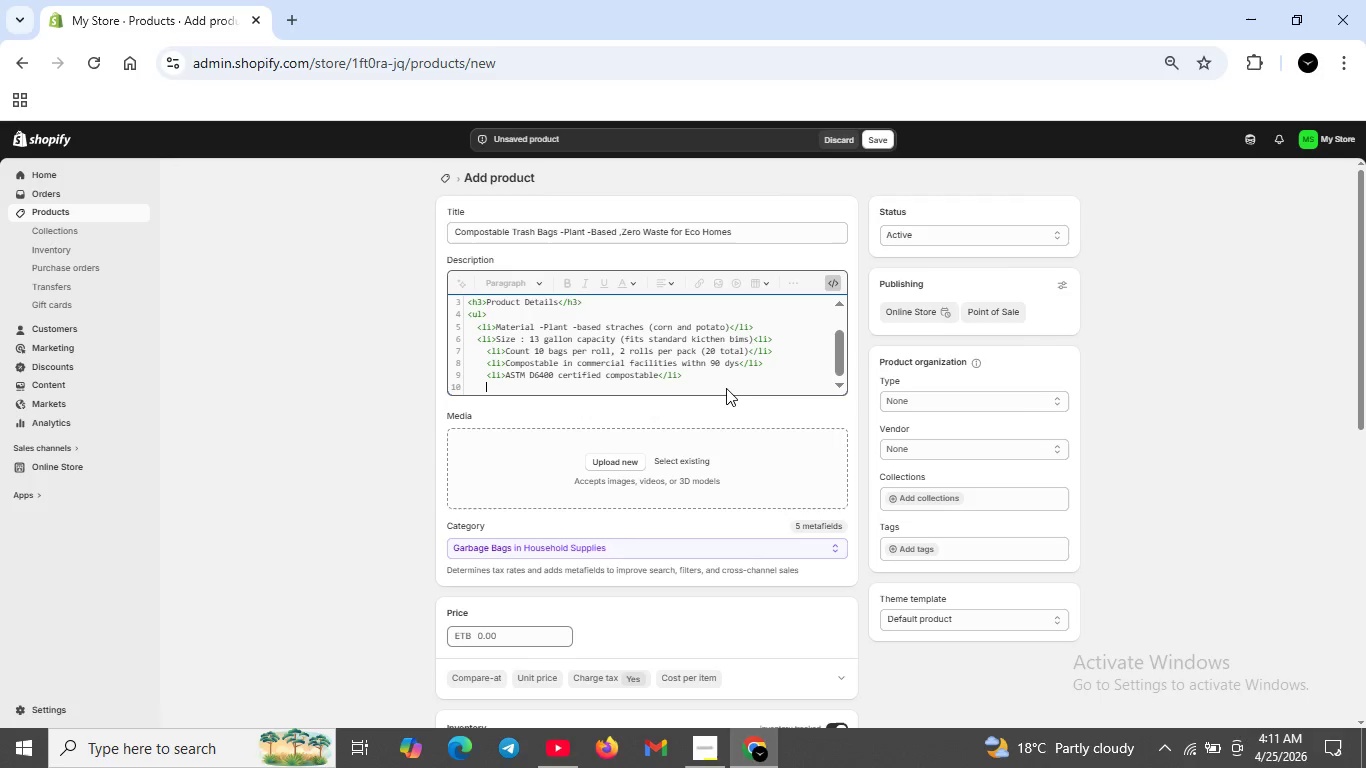 
key(Shift+Enter)
 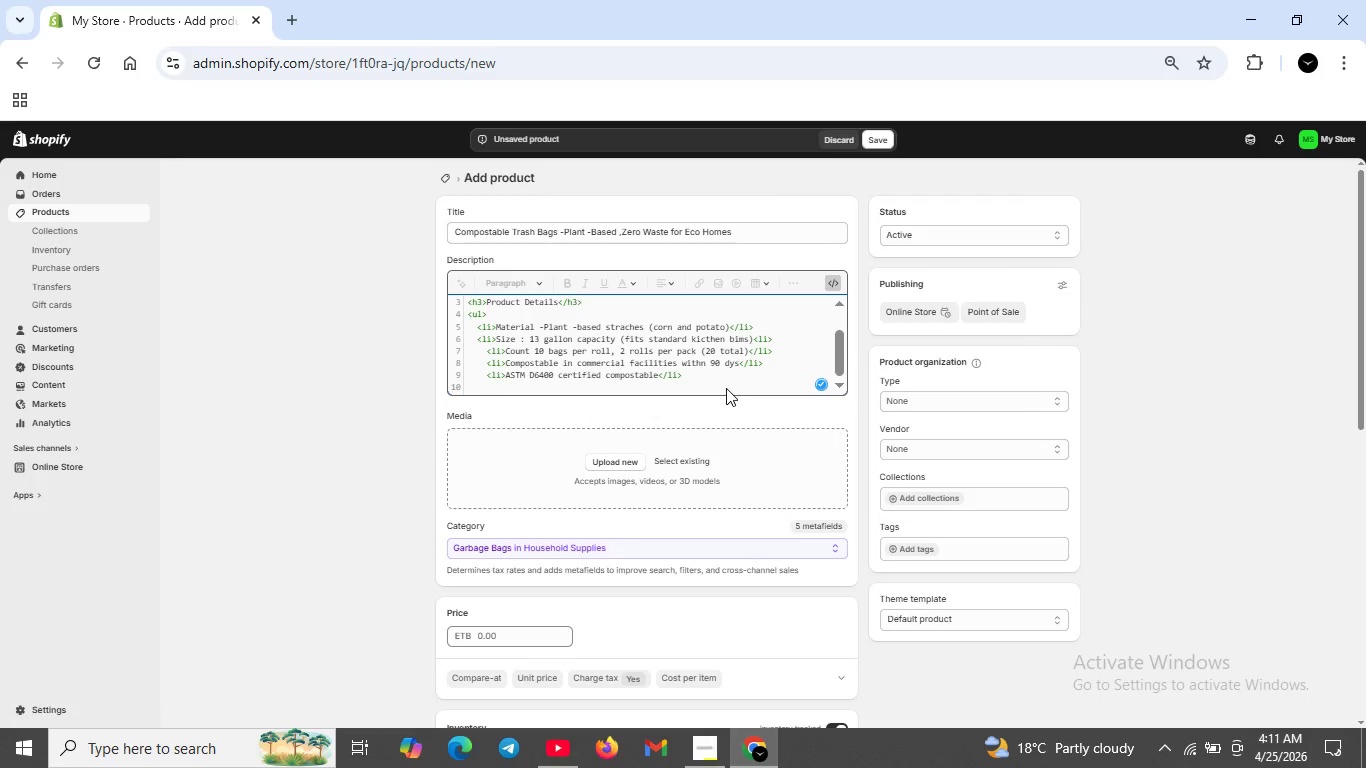 
type(</ul>)
 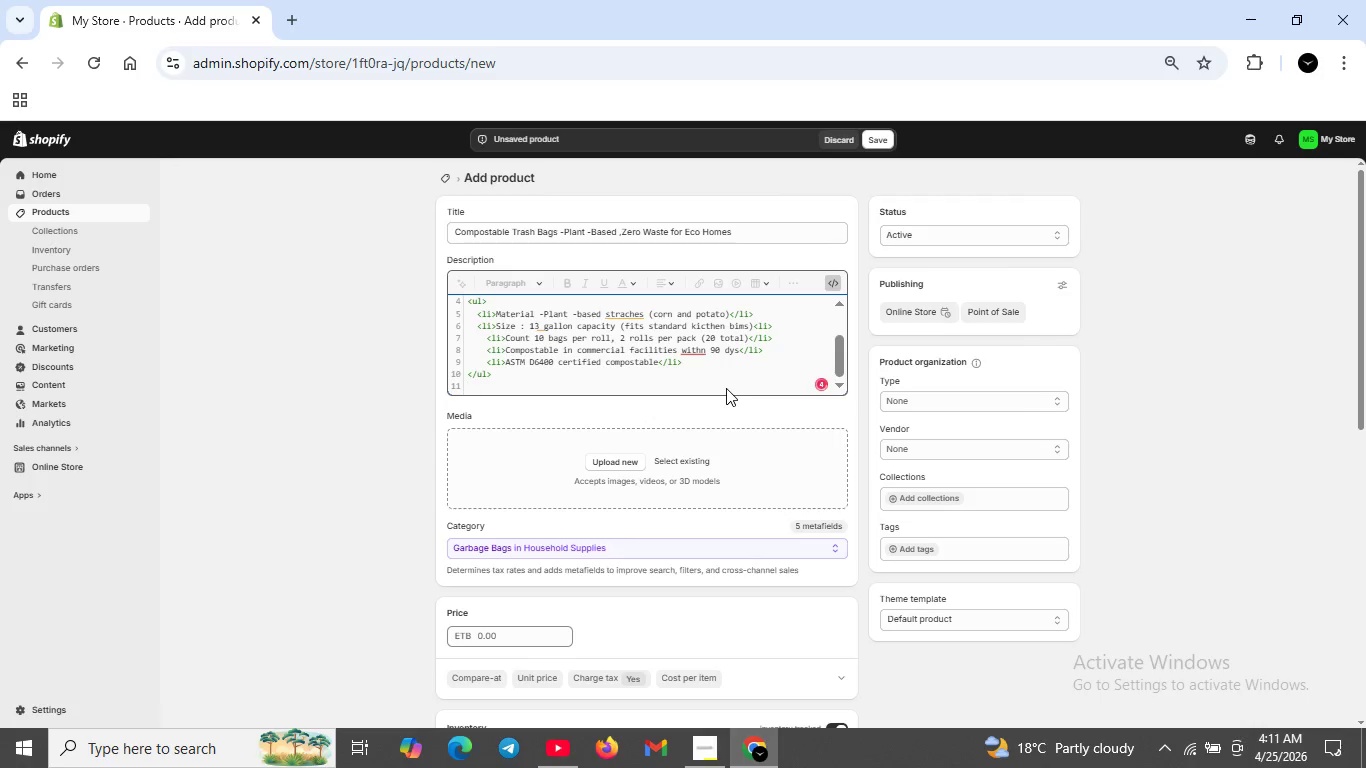 
 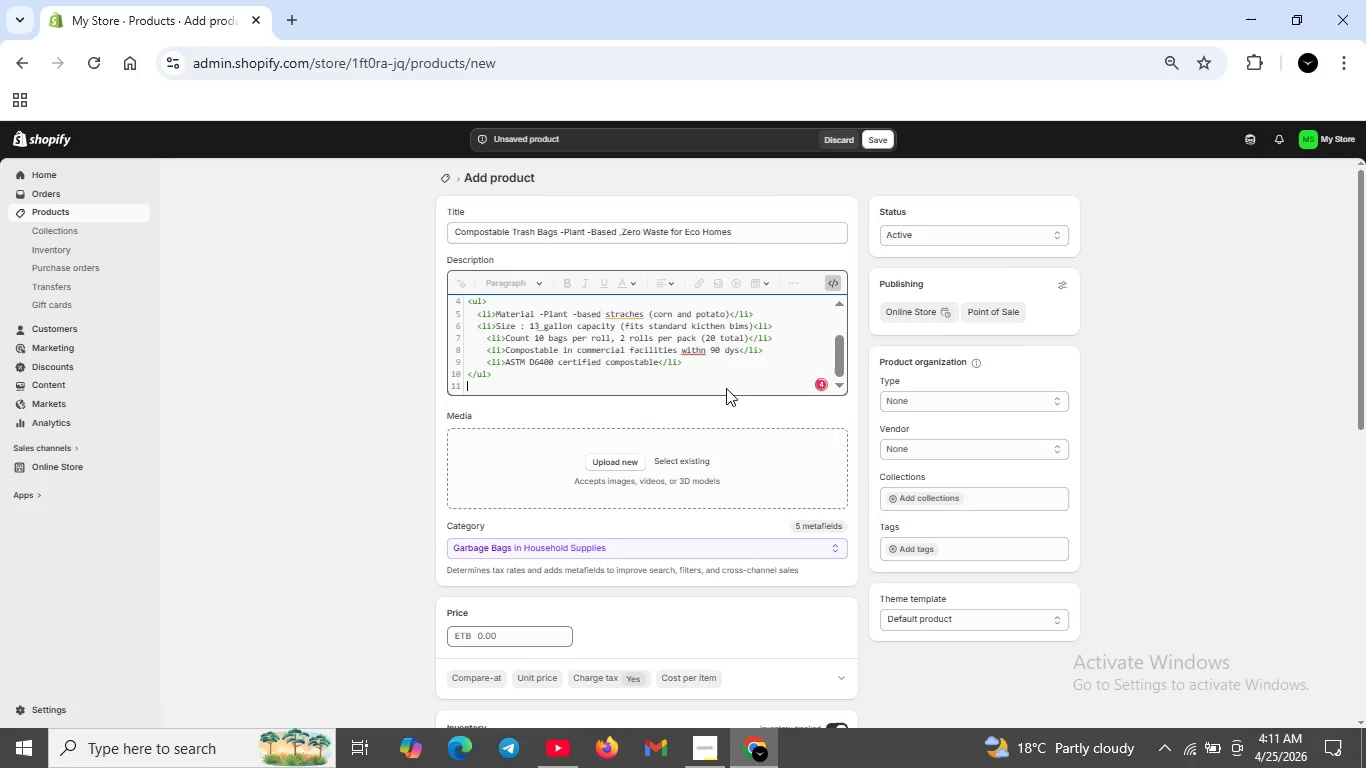 
key(Shift+Enter)
 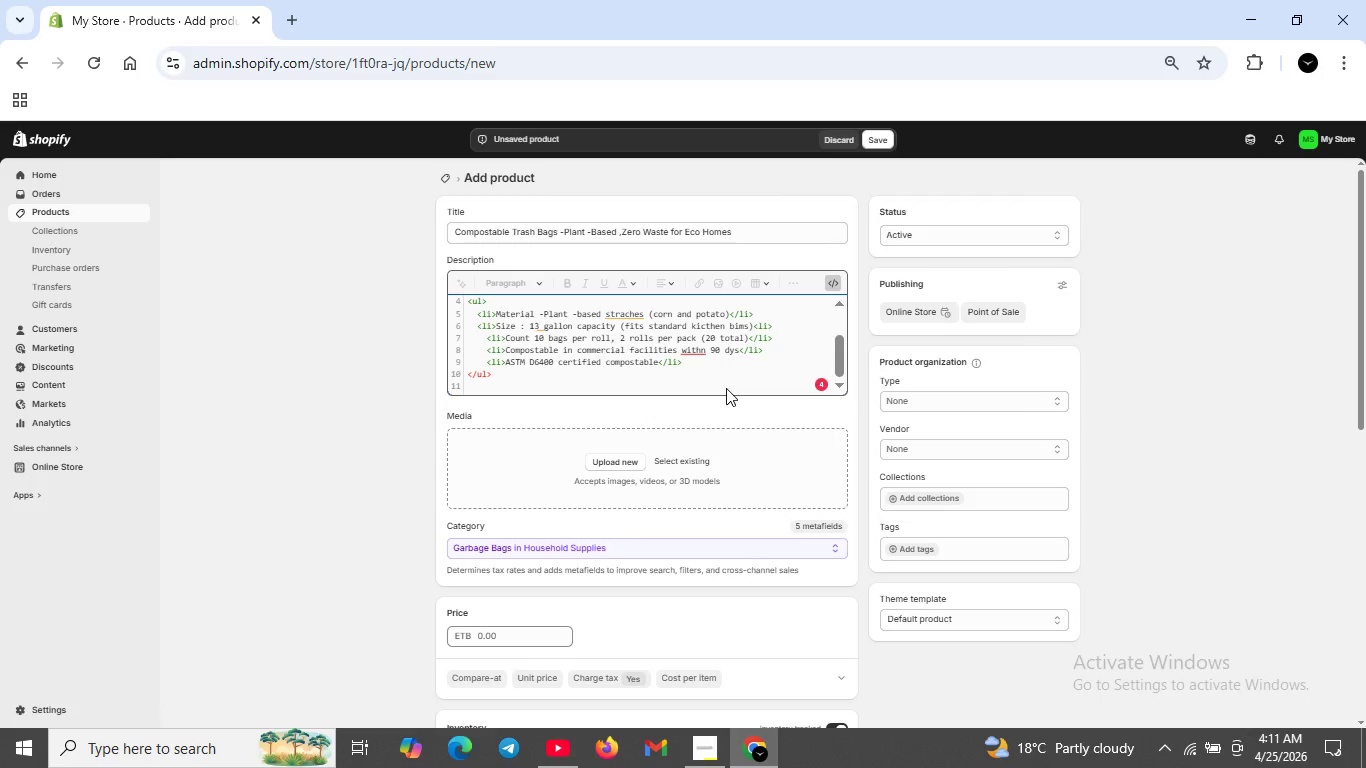 
type(<h3>Shipping )
 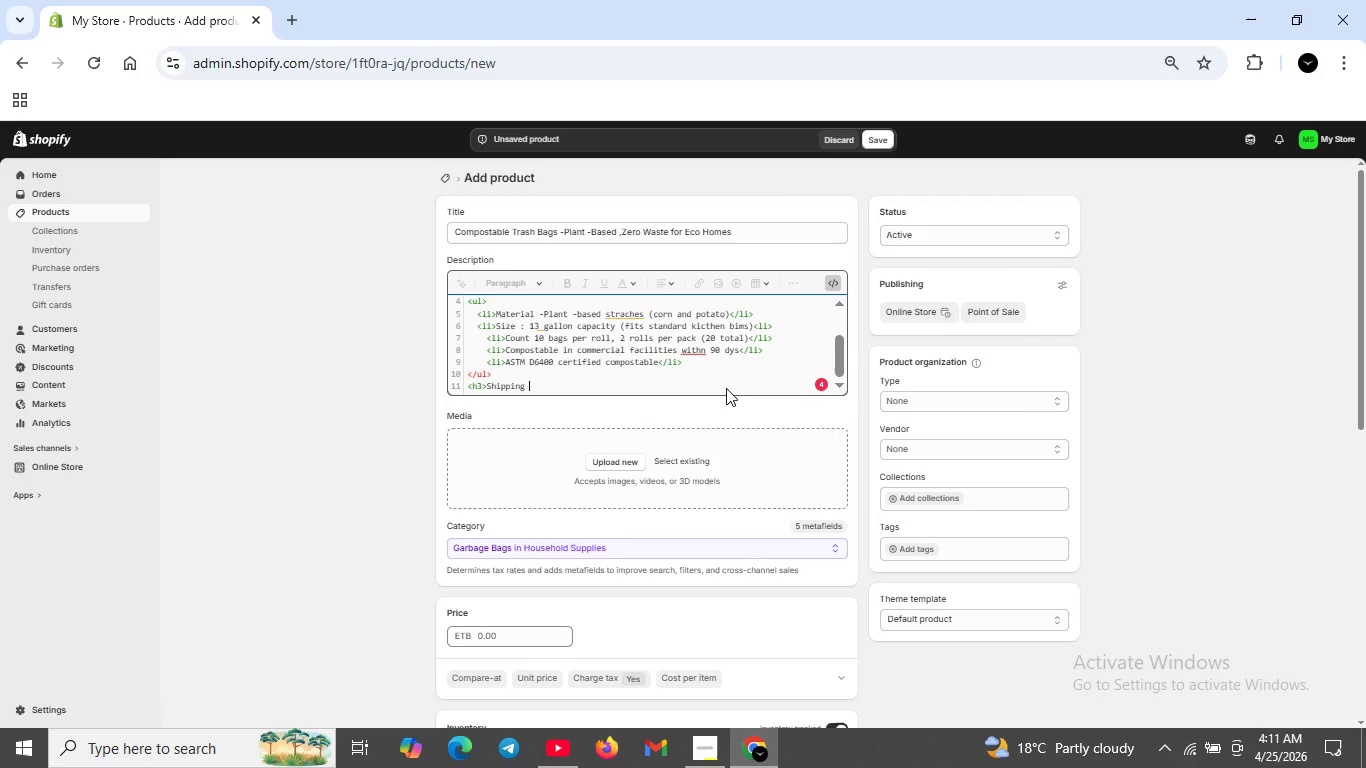 
type(& Transparency </h3>)
 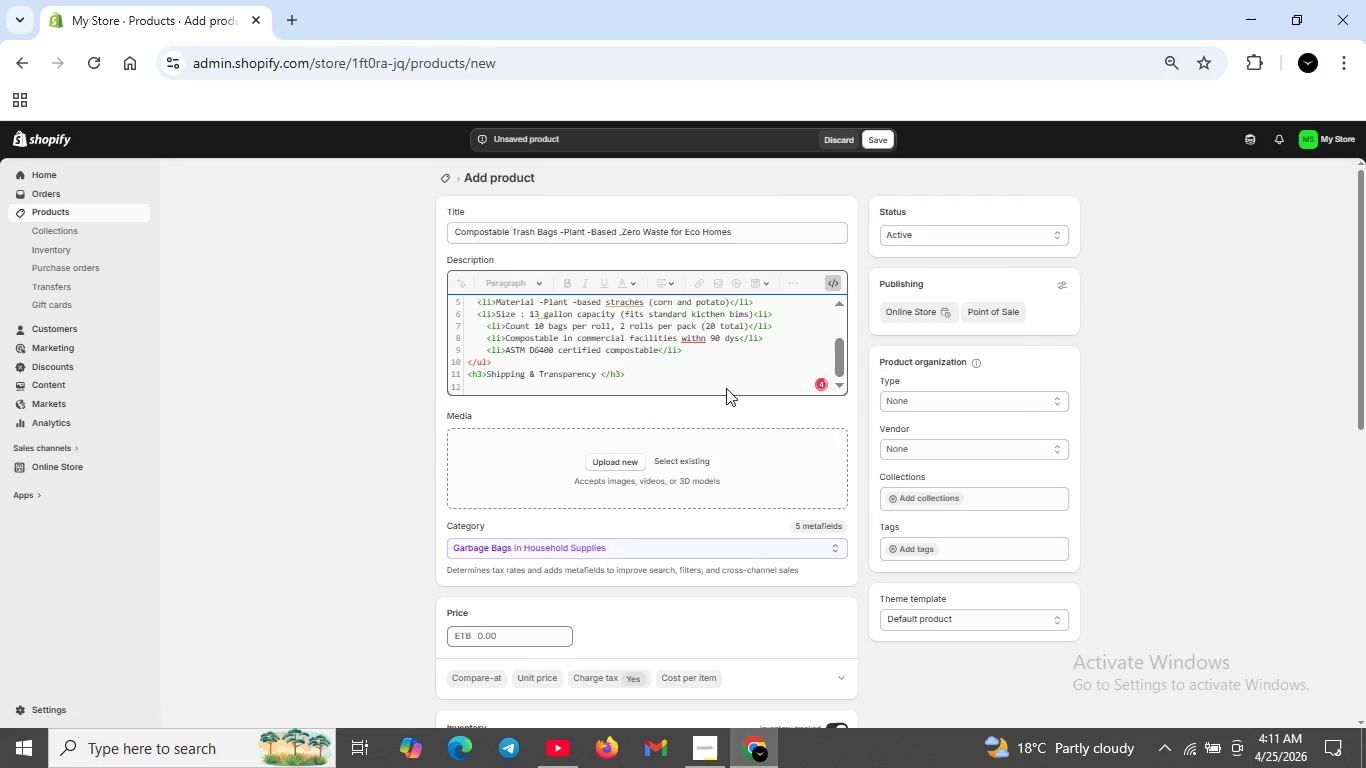 
 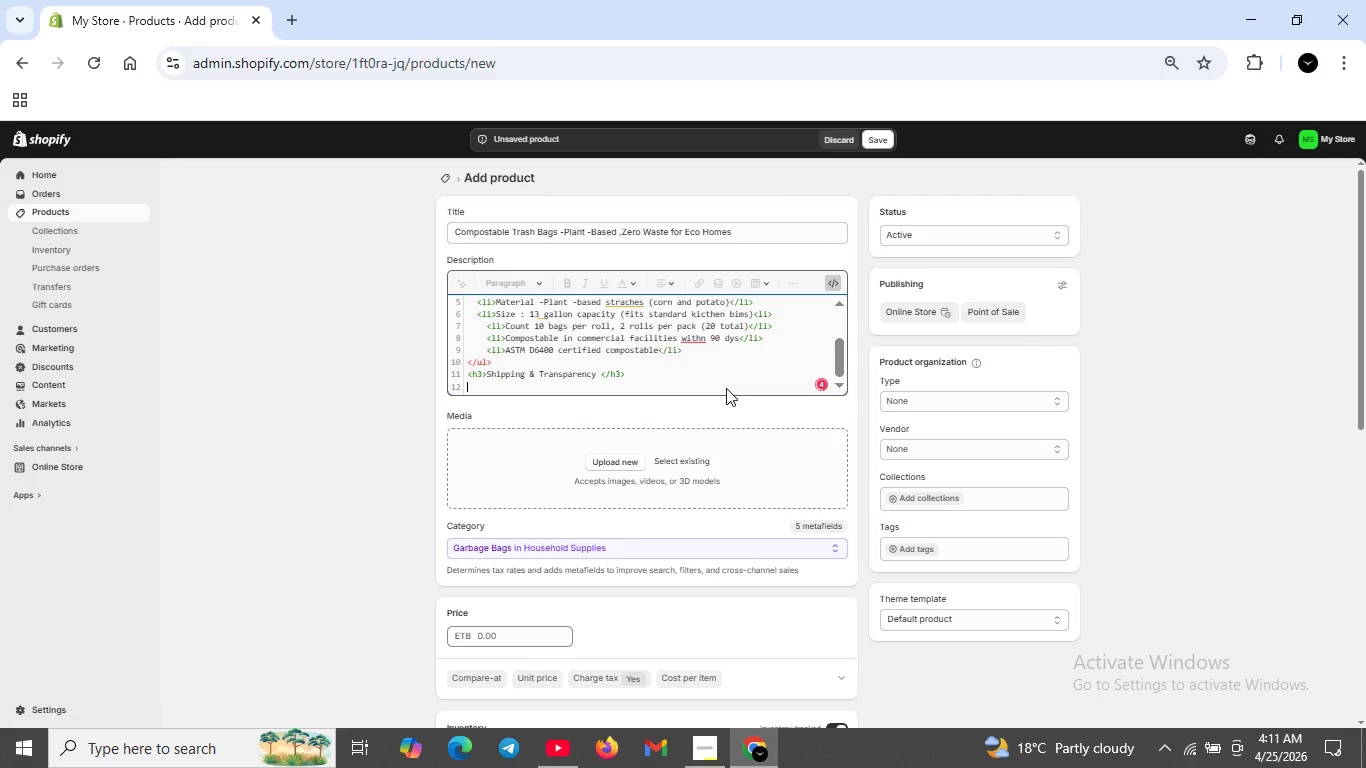 
key(Shift+Enter)
 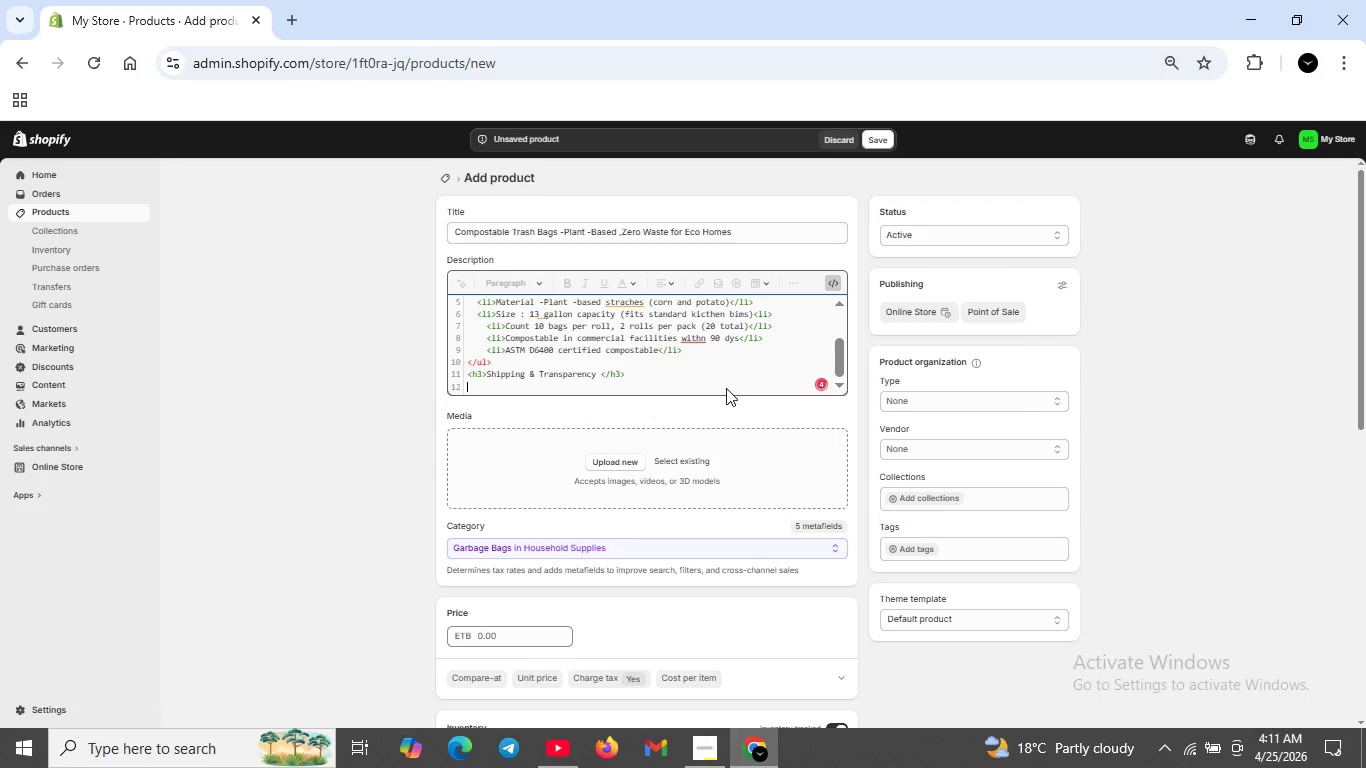 
type(<p><strong<)
key(Backspace)
type(>Our)
key(Backspace)
key(Backspace)
key(Backspace)
type(Ships from</strong>o)
key(Backspace)
type(Our Fi)
key(Backspace)
key(Backspace)
type(fulli)
key(Backspace)
type(iflment cenetr )
 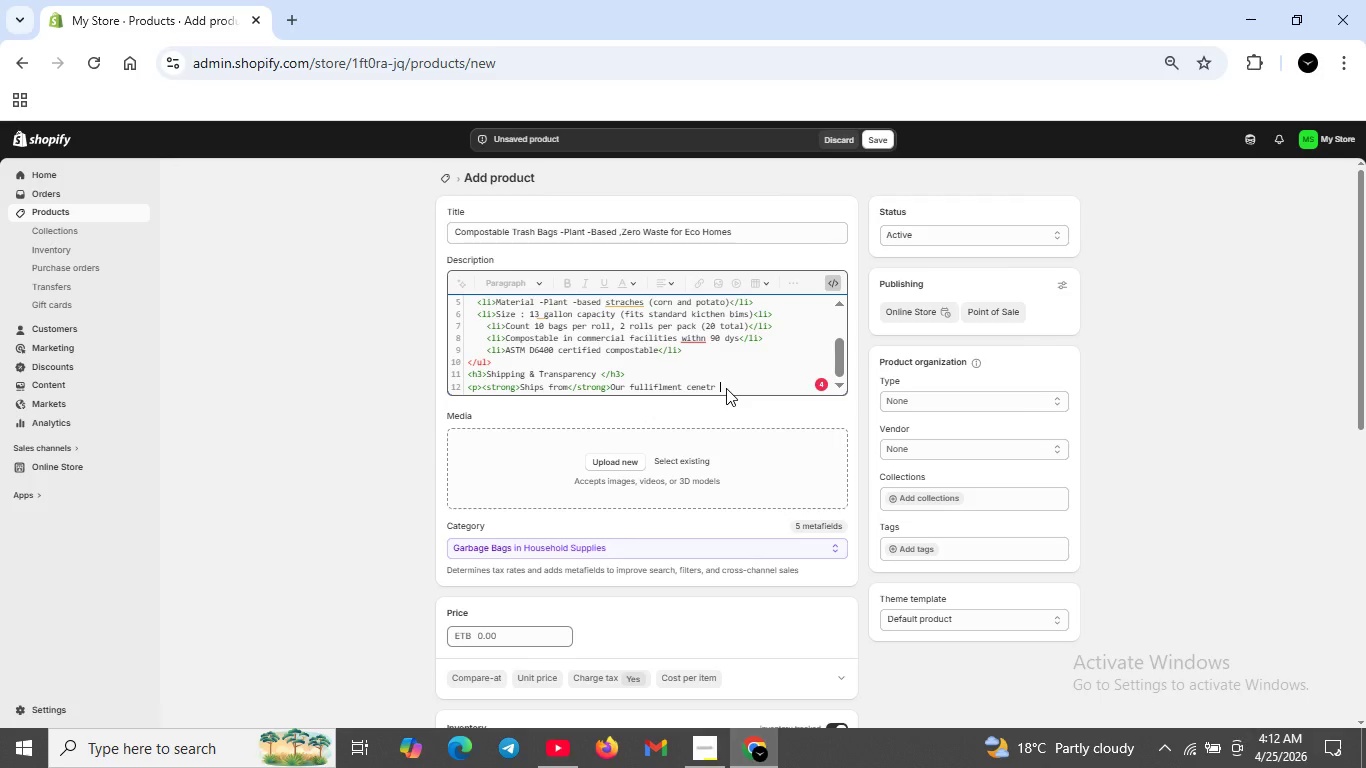 
type(in Portlan, Oregon</p>)
 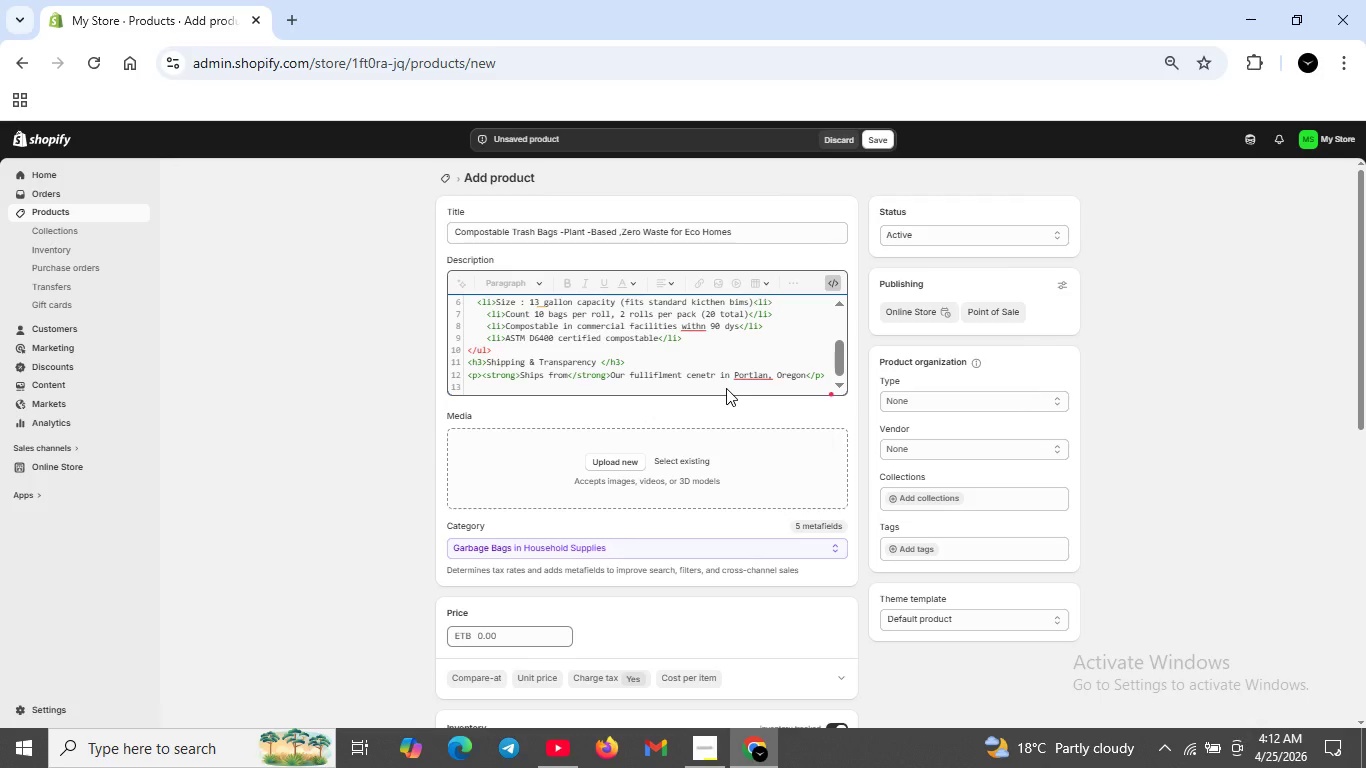 
 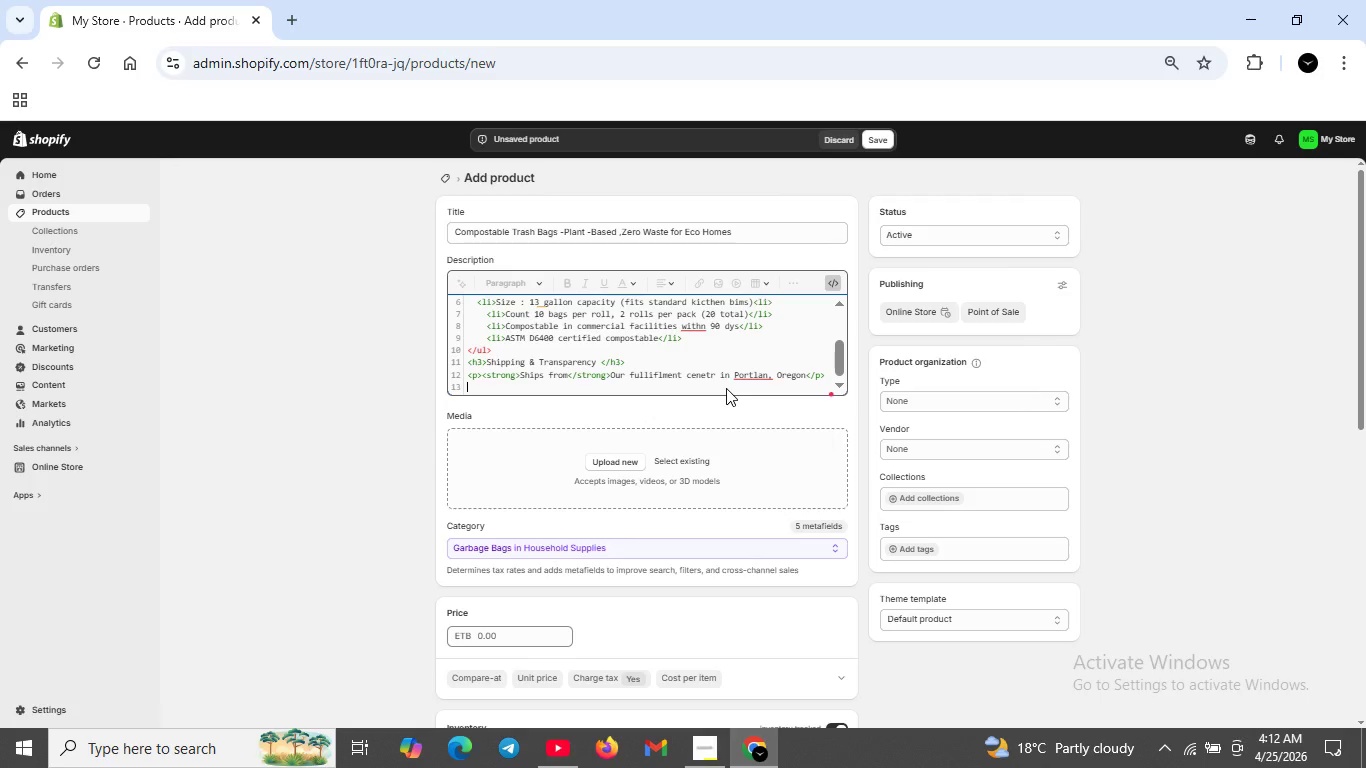 
key(Shift+Enter)
 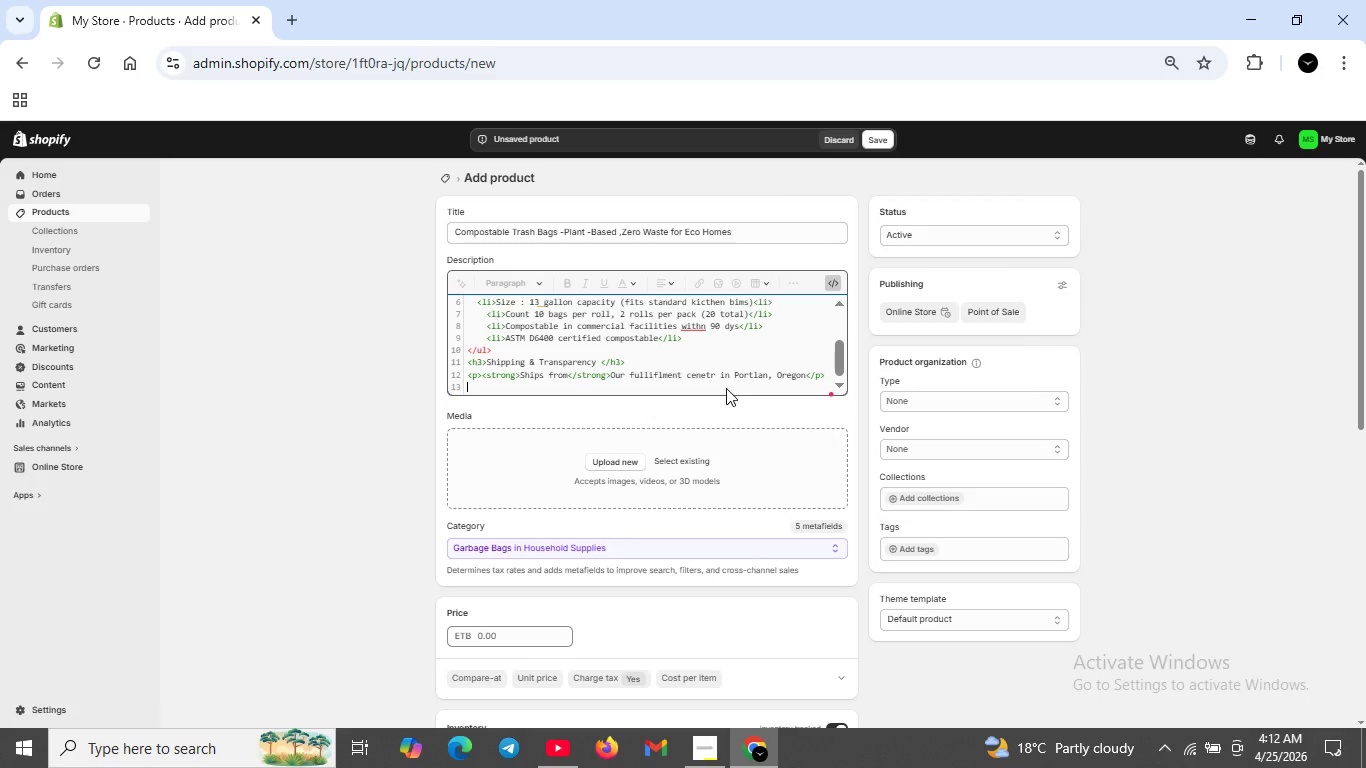 
type(<p><strong>Delivery timeline</strong>)
 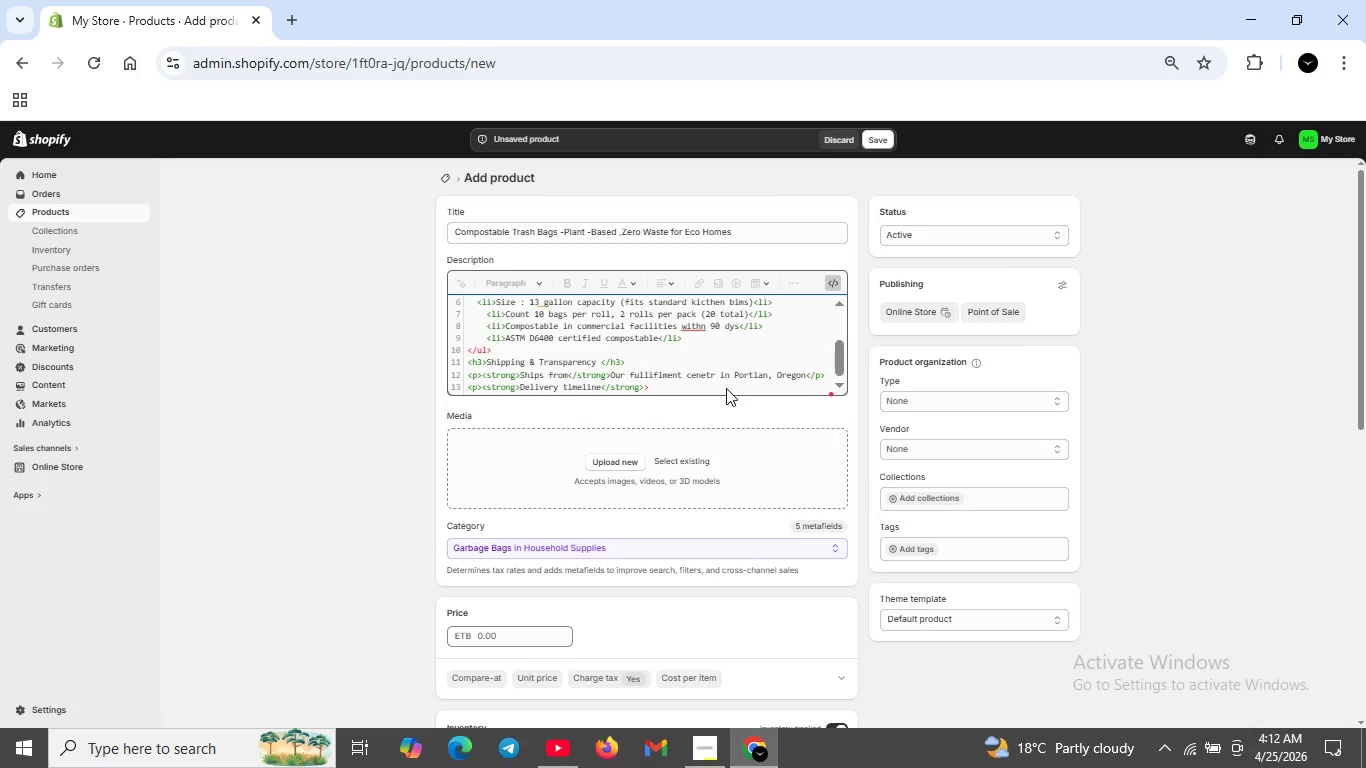 
hold_key(key=Period, duration=0.31)
 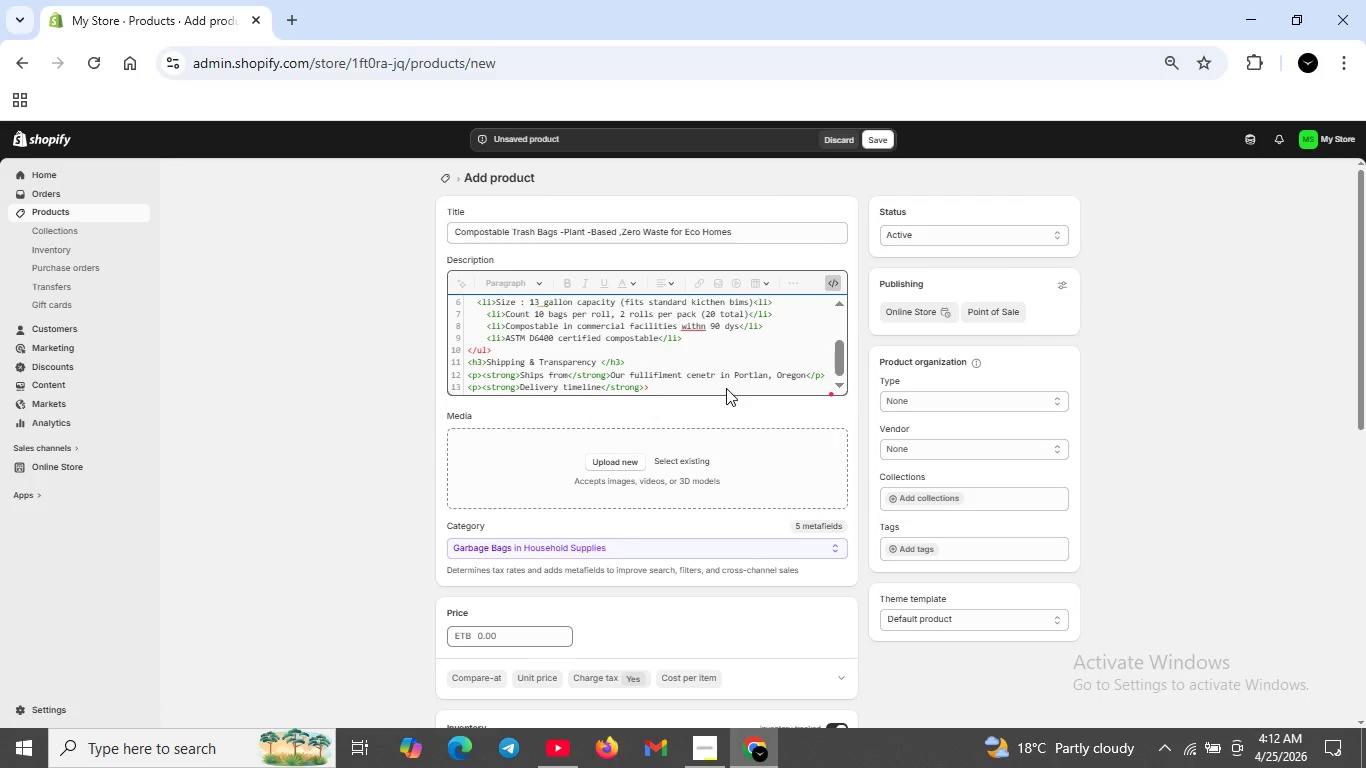 
type(5-7 business days within the use )
key(Backspace)
key(Backspace)
key(Backspace)
key(Backspace)
type(US</o)
key(Backspace)
type(p>)
 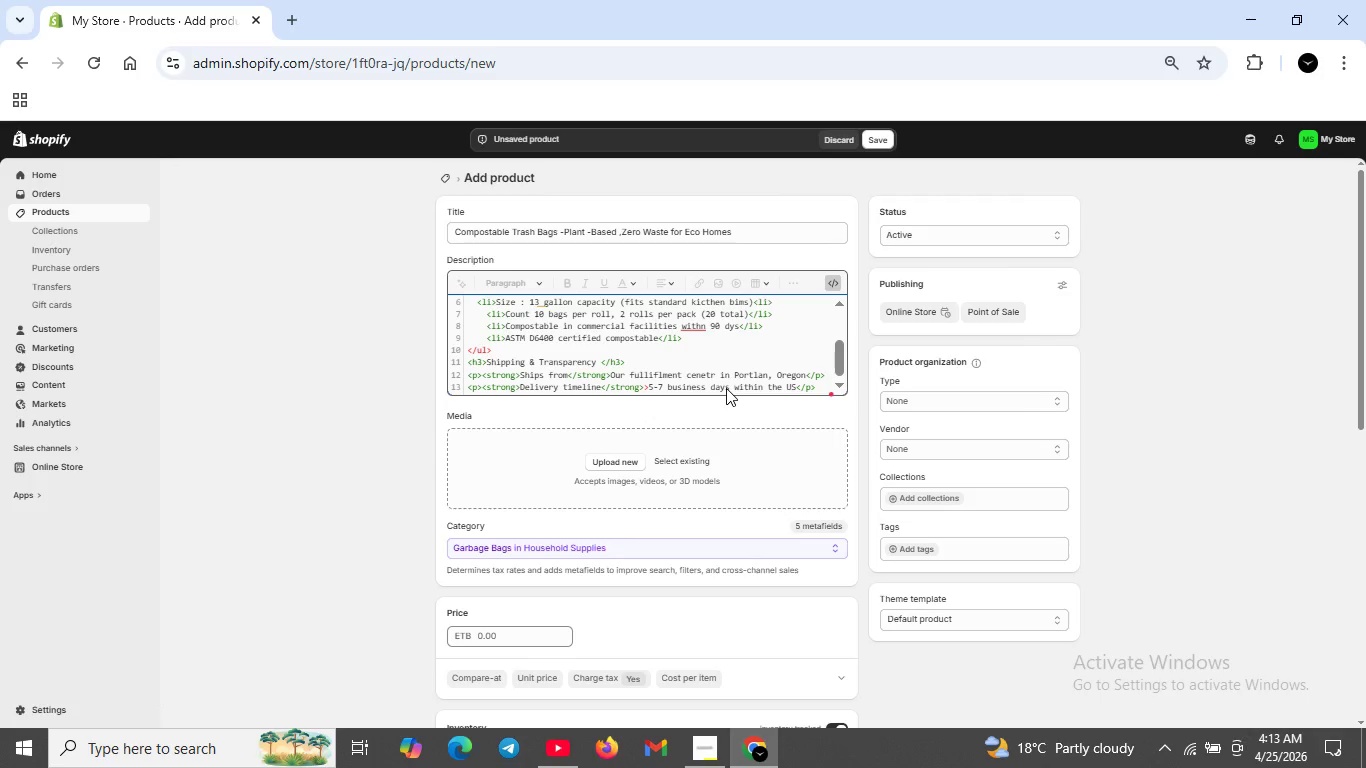 
wait(22.64)
 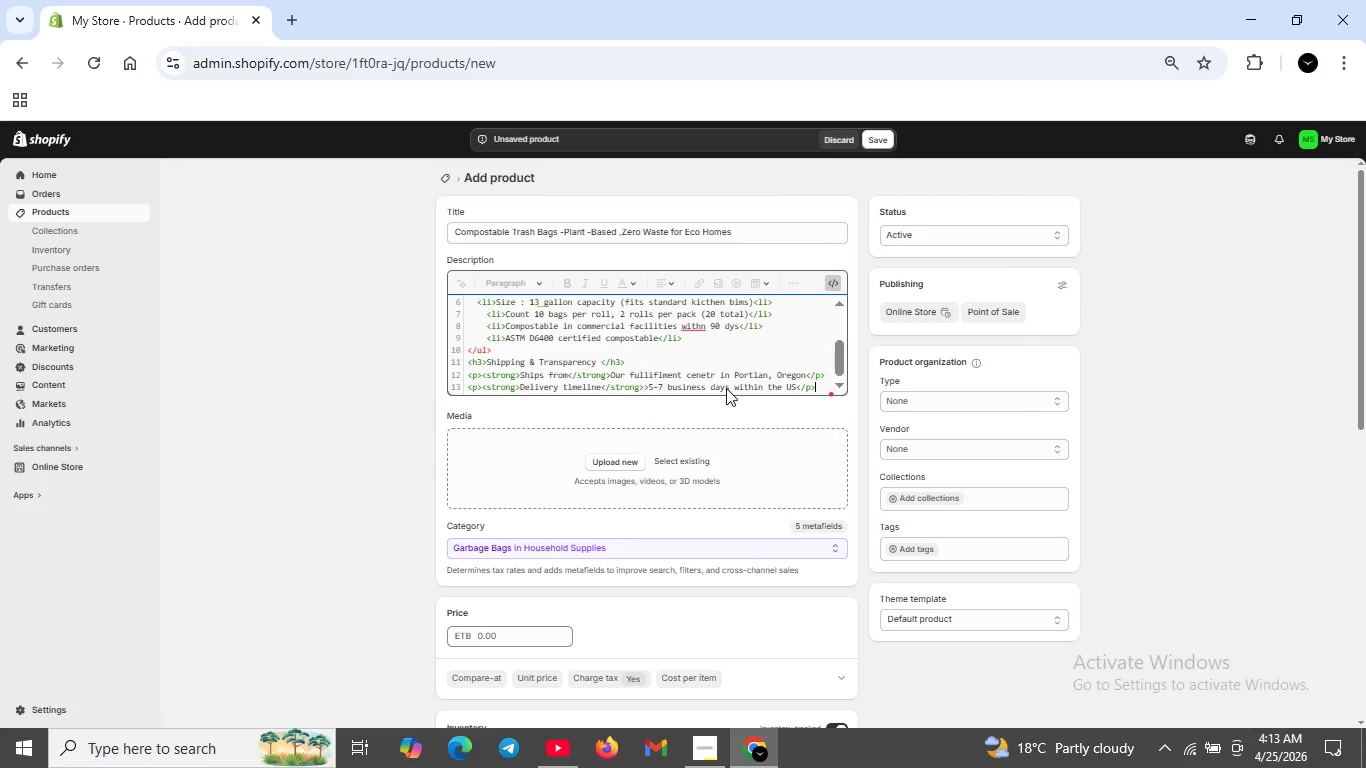 
key(Shift+ShiftRight)
 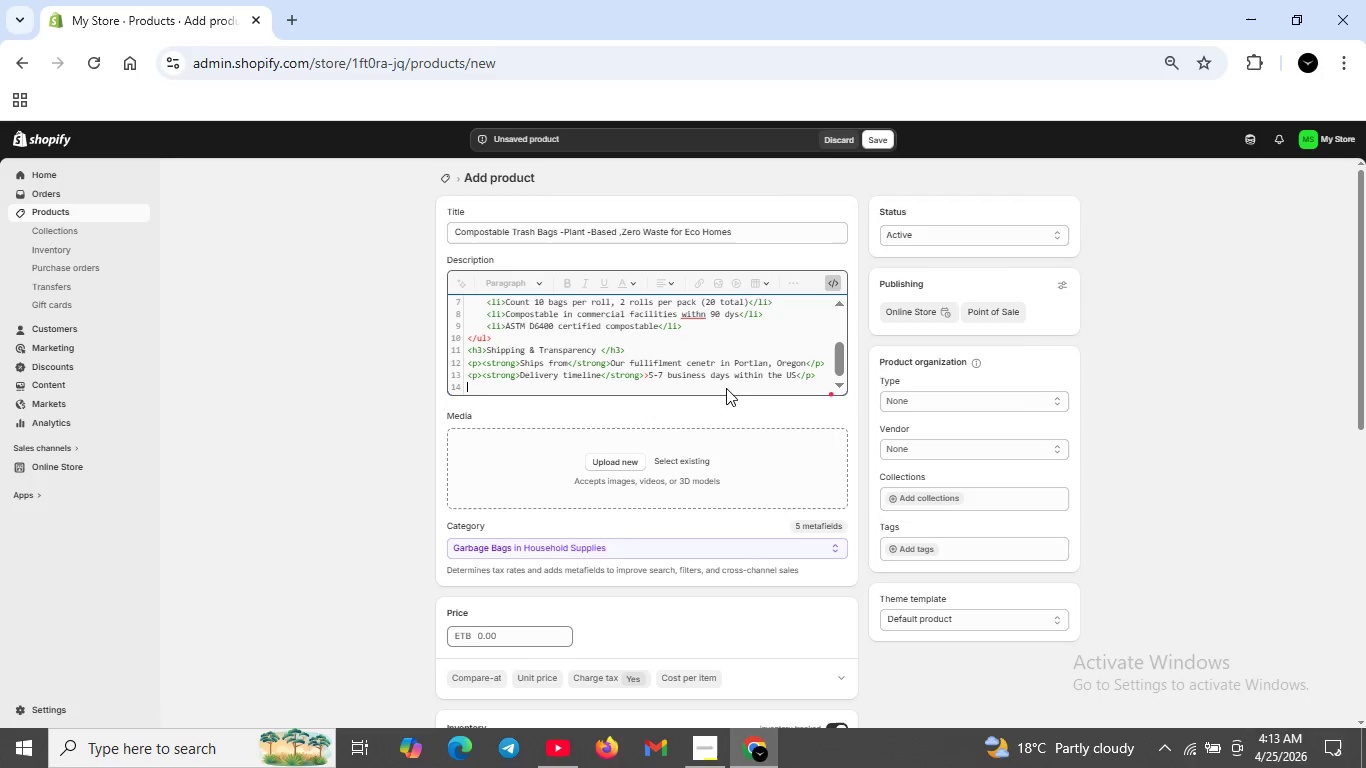 
key(Shift+Enter)
 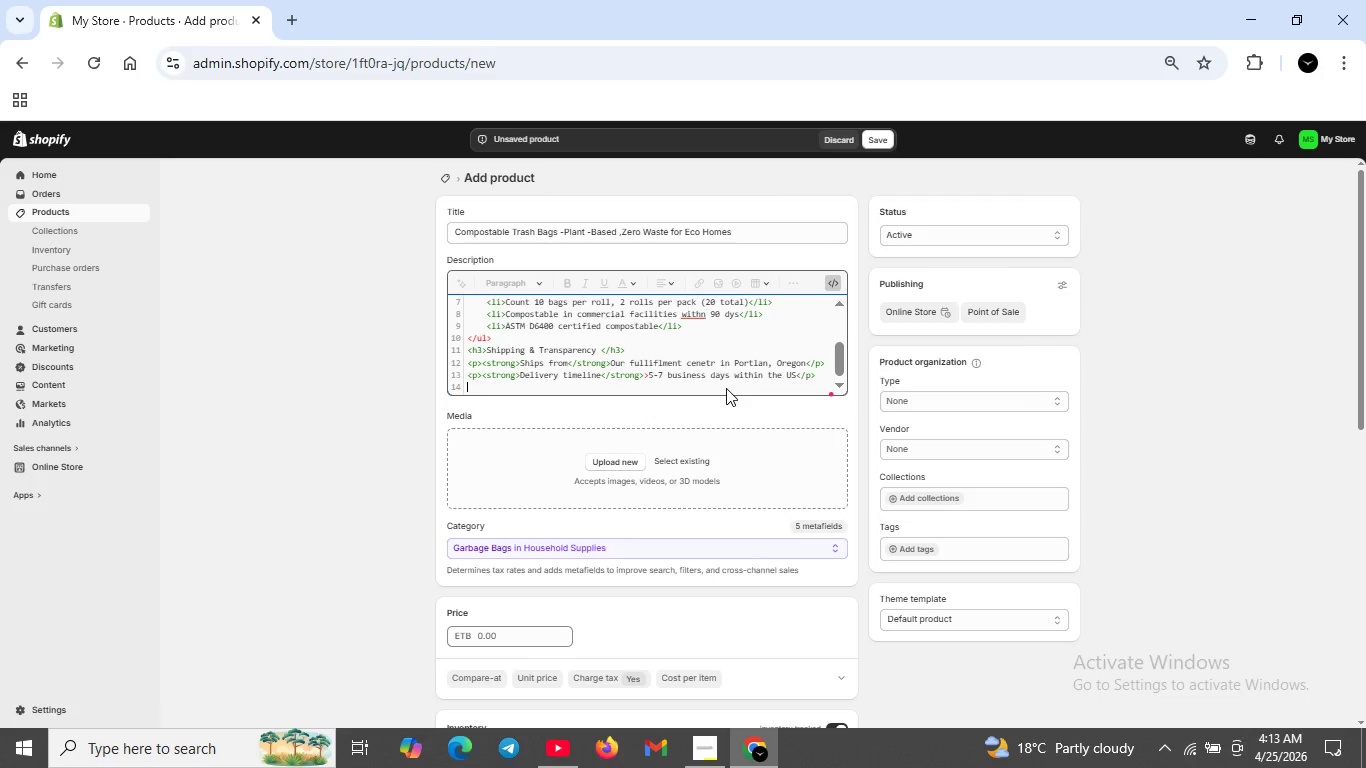 
wait(6.45)
 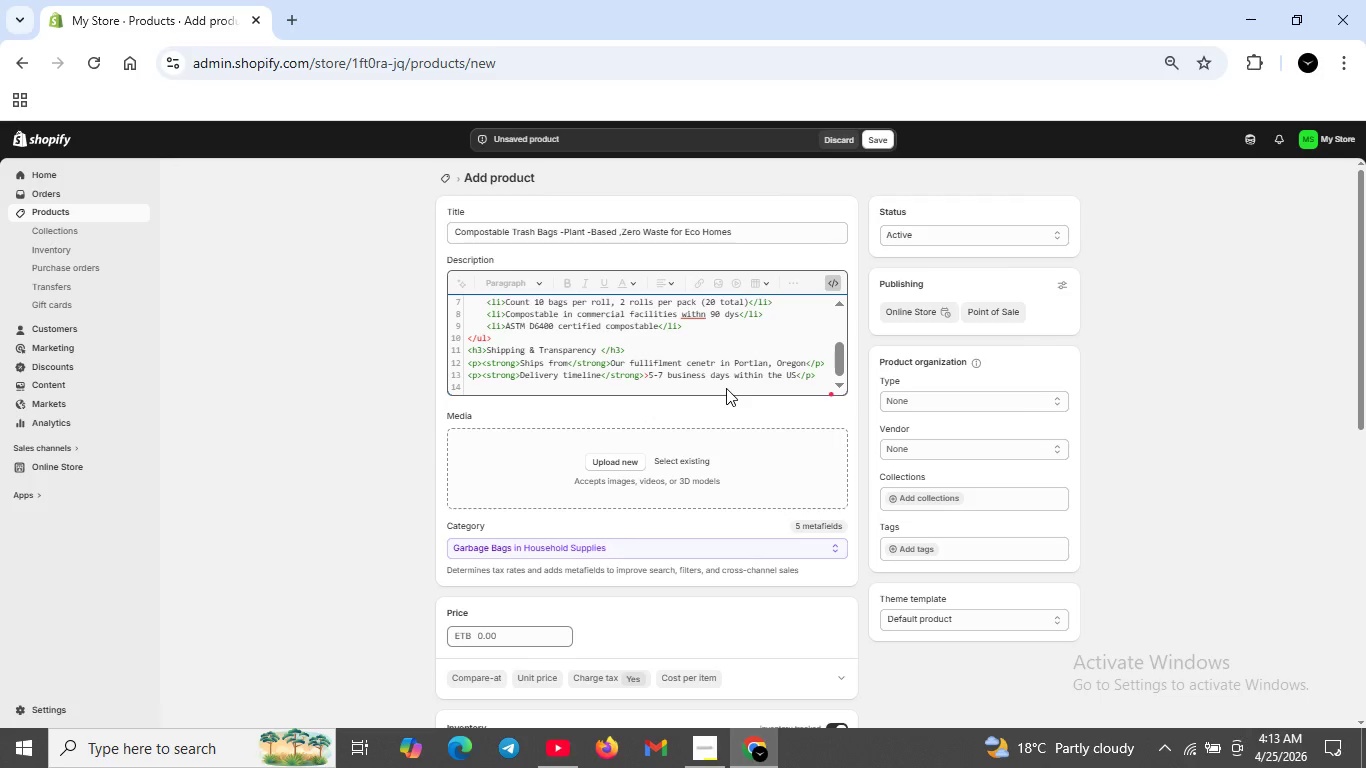 
type(<p><strong>100%of proceed</strong> go to bird habitat)
 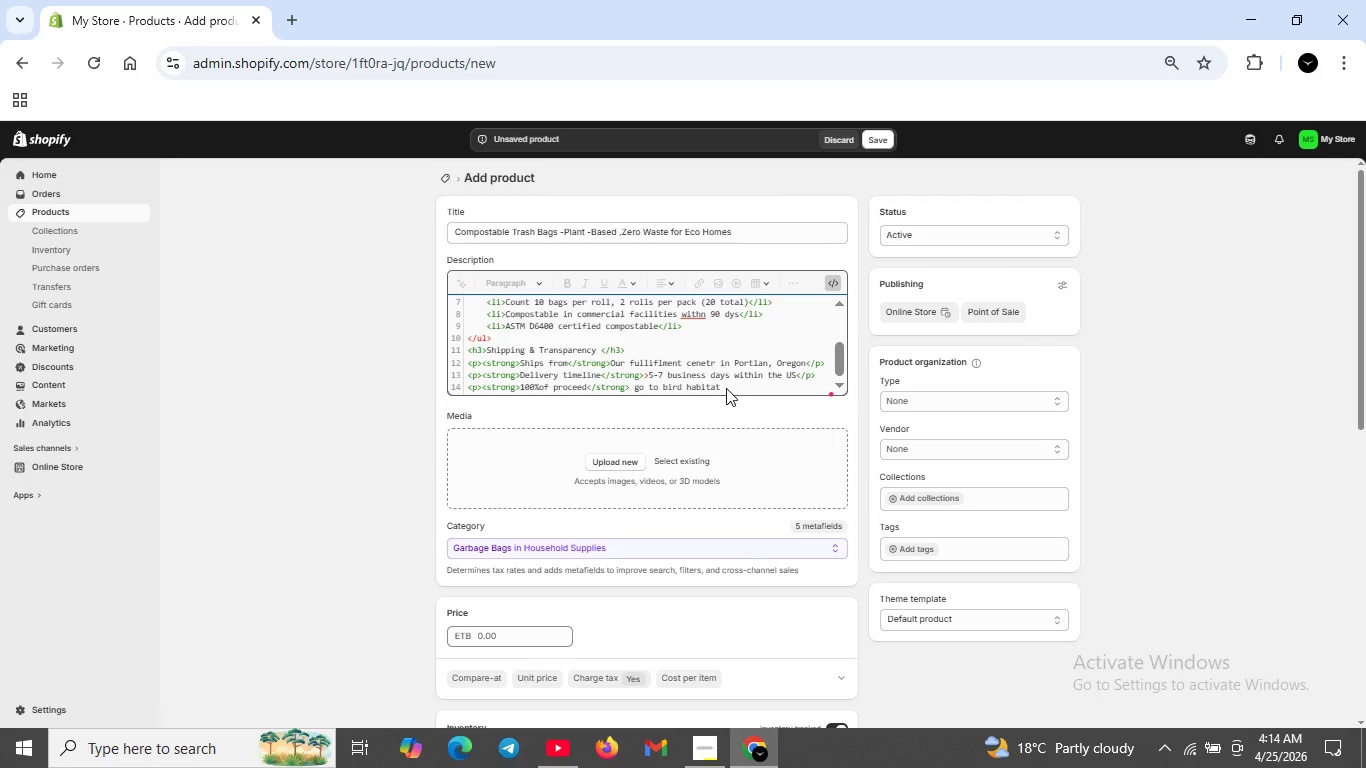 
wait(10.56)
 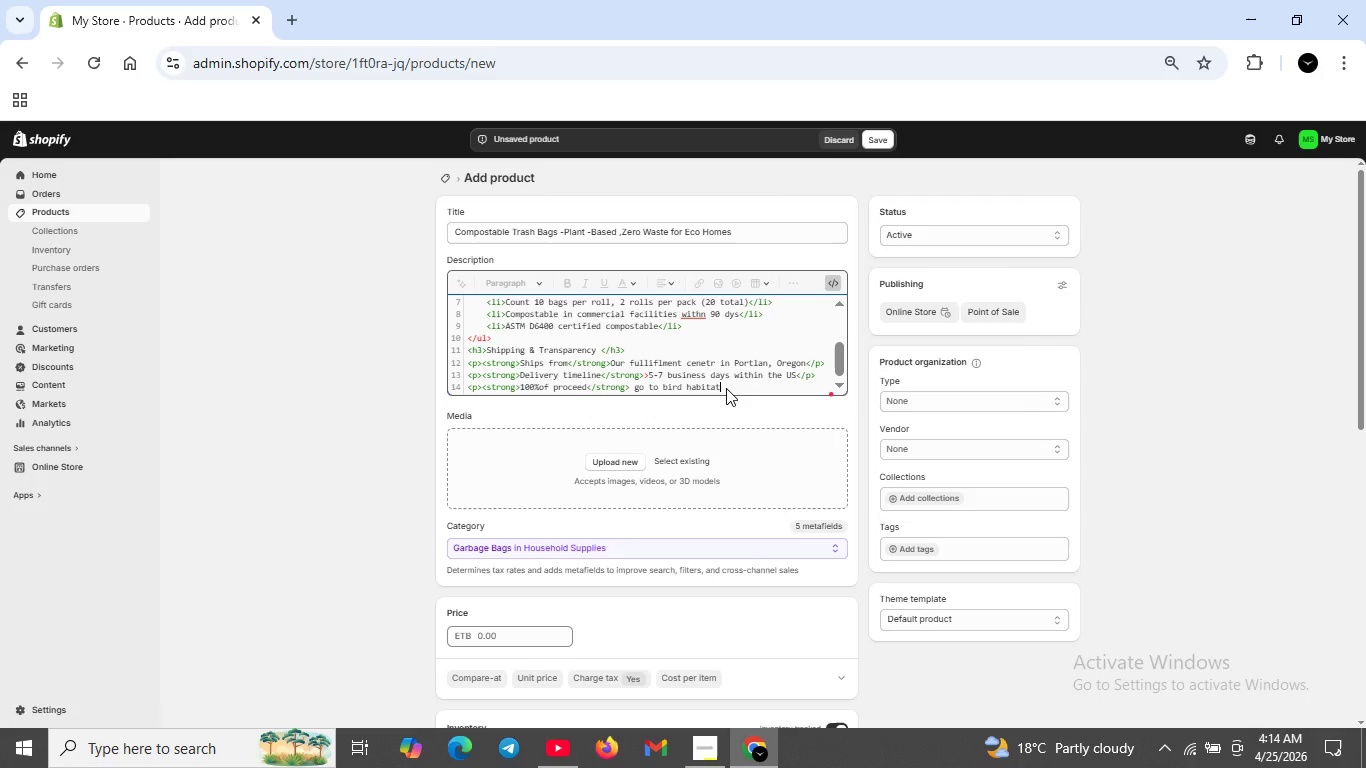 
type(conservation and tree planating </p>)
 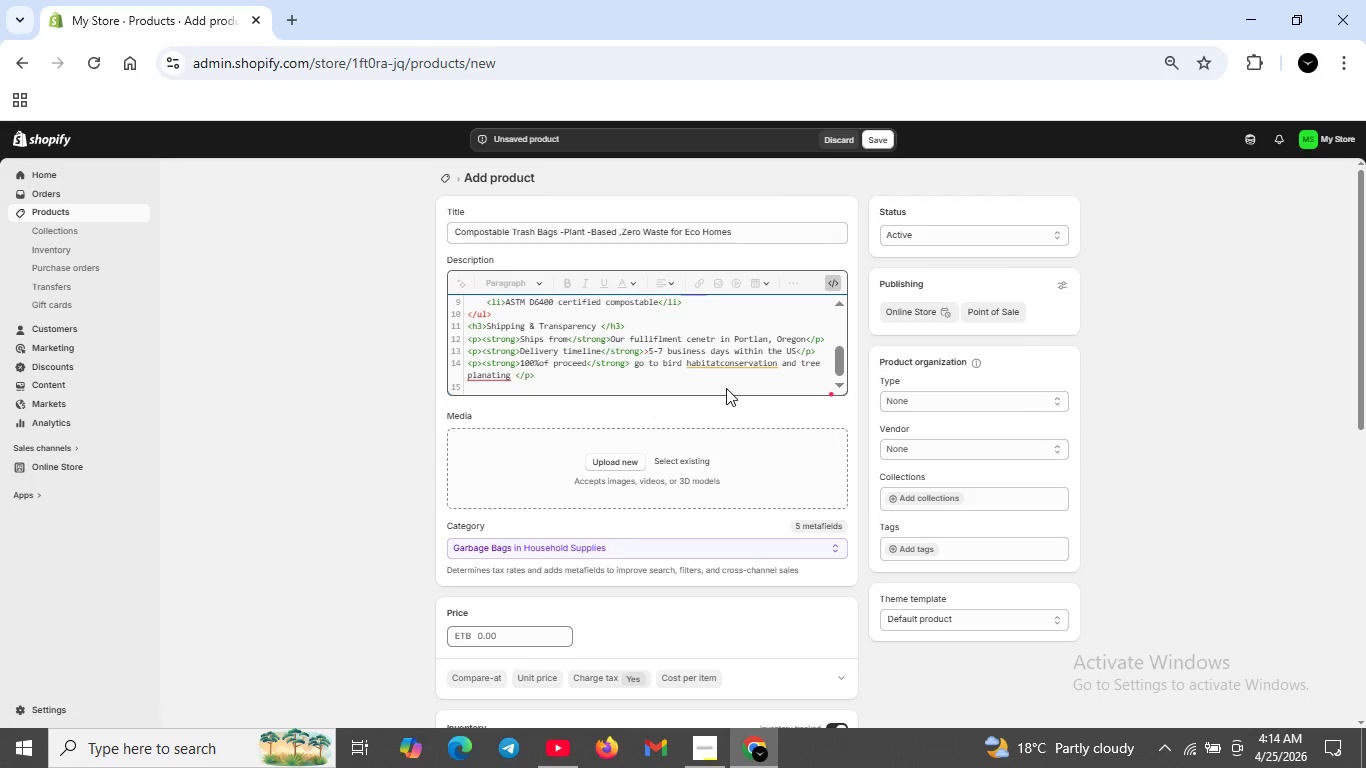 
 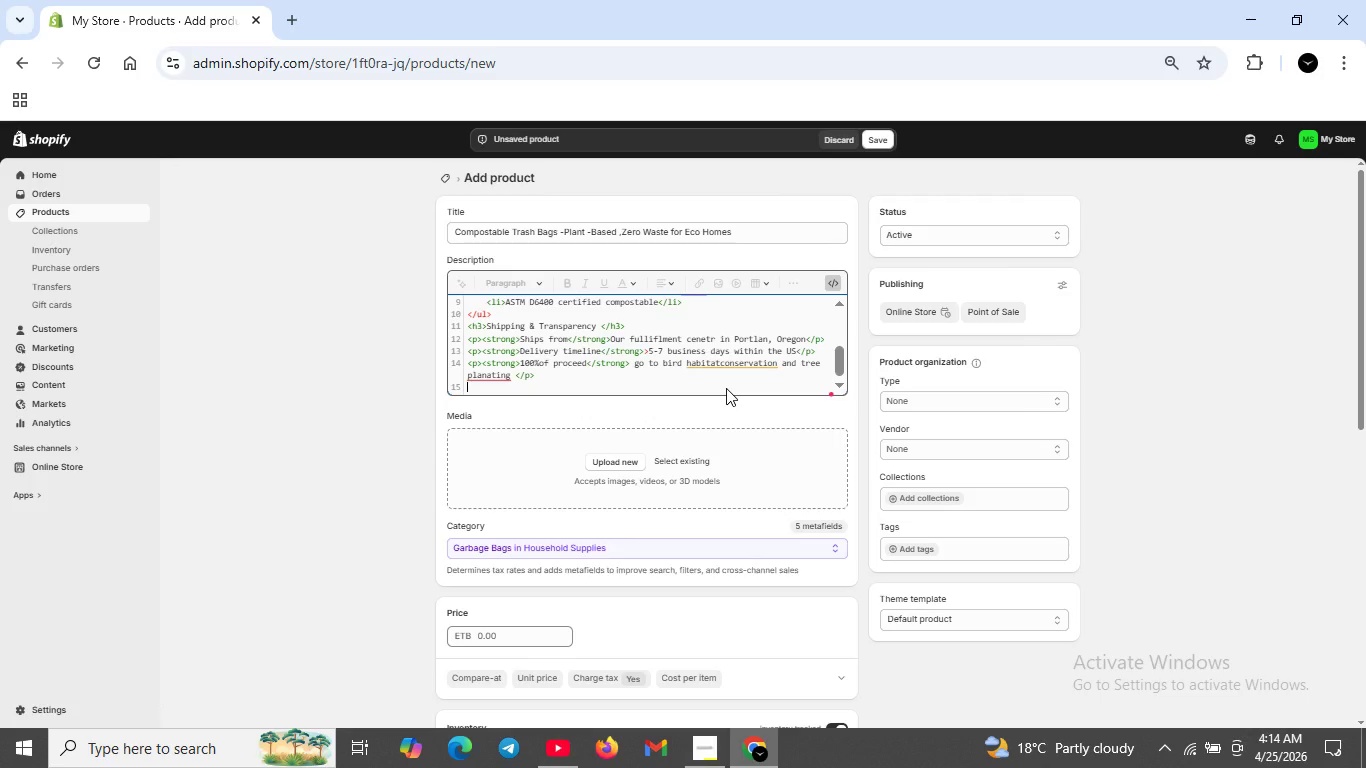 
key(Shift+Enter)
 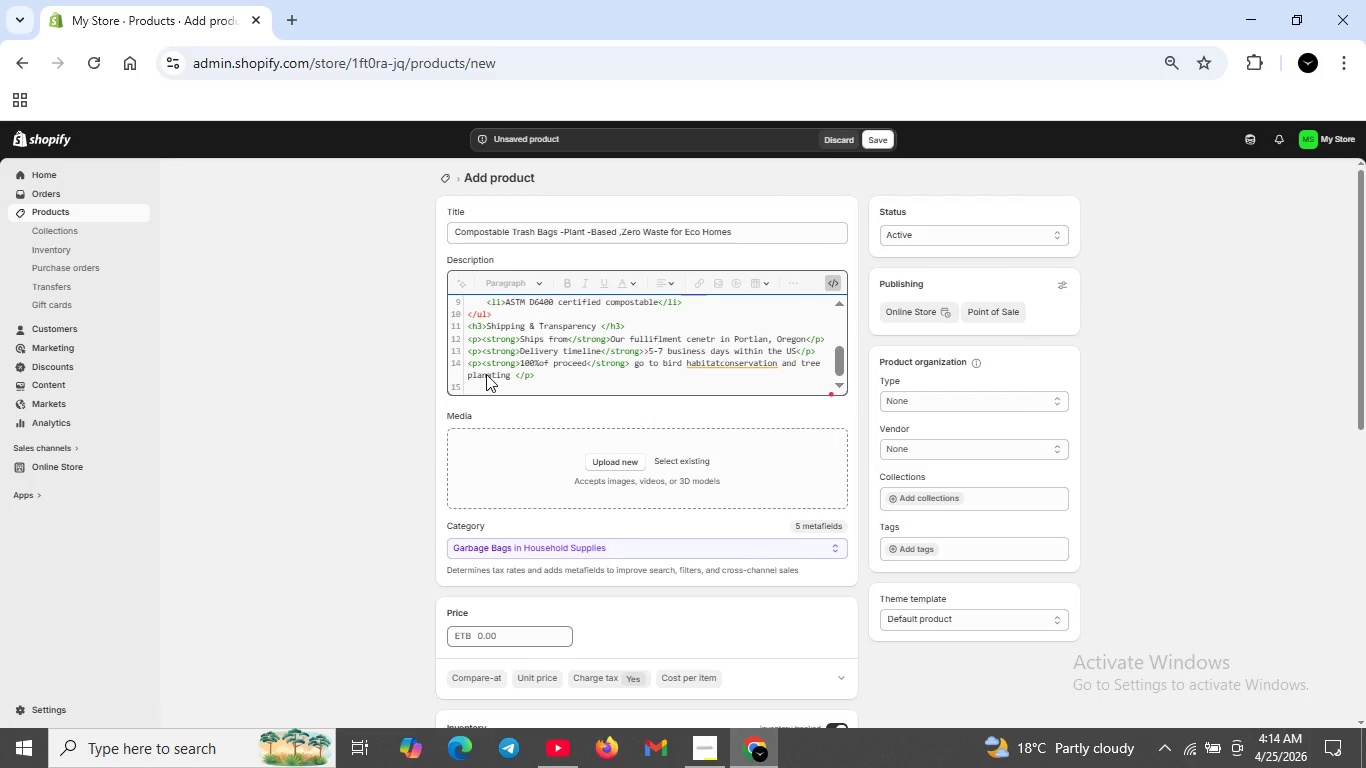 
left_click([486, 374])
 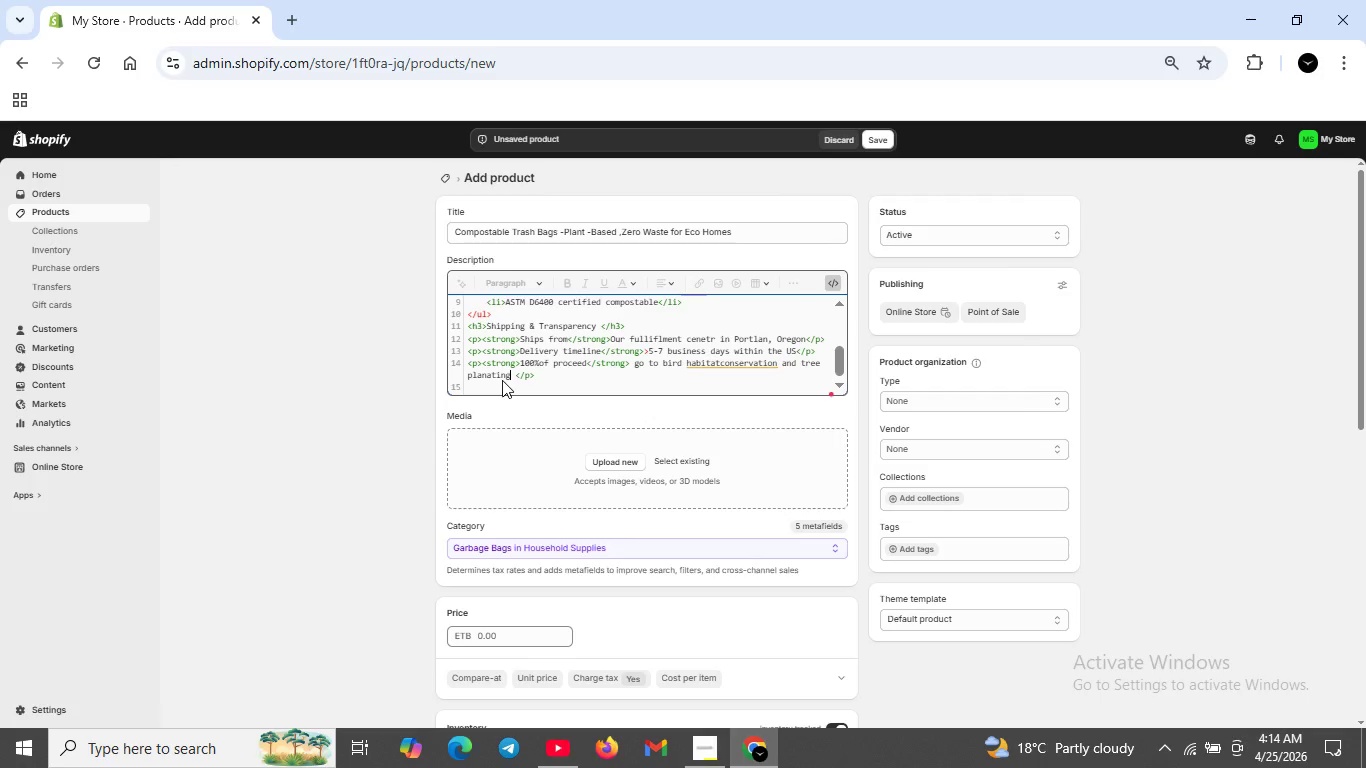 
left_click([513, 378])
 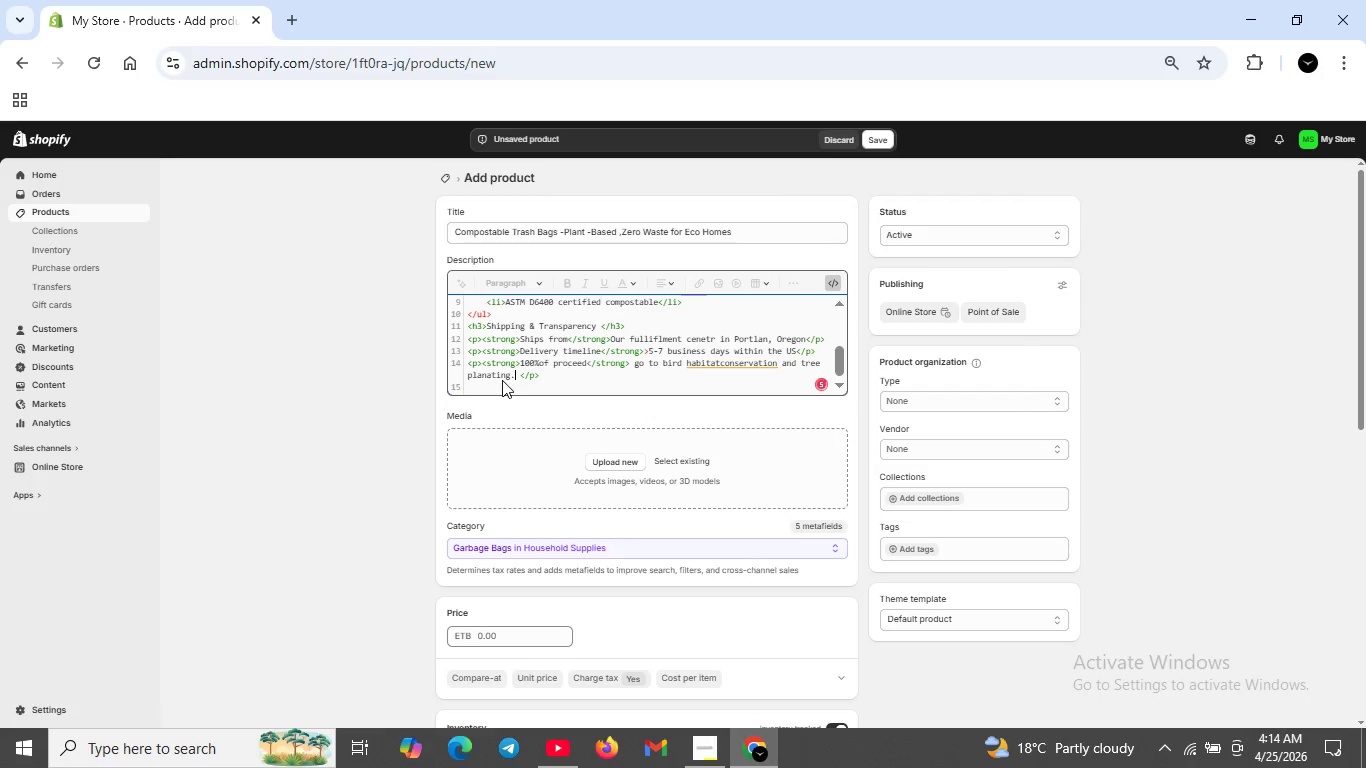 
key(Period)
 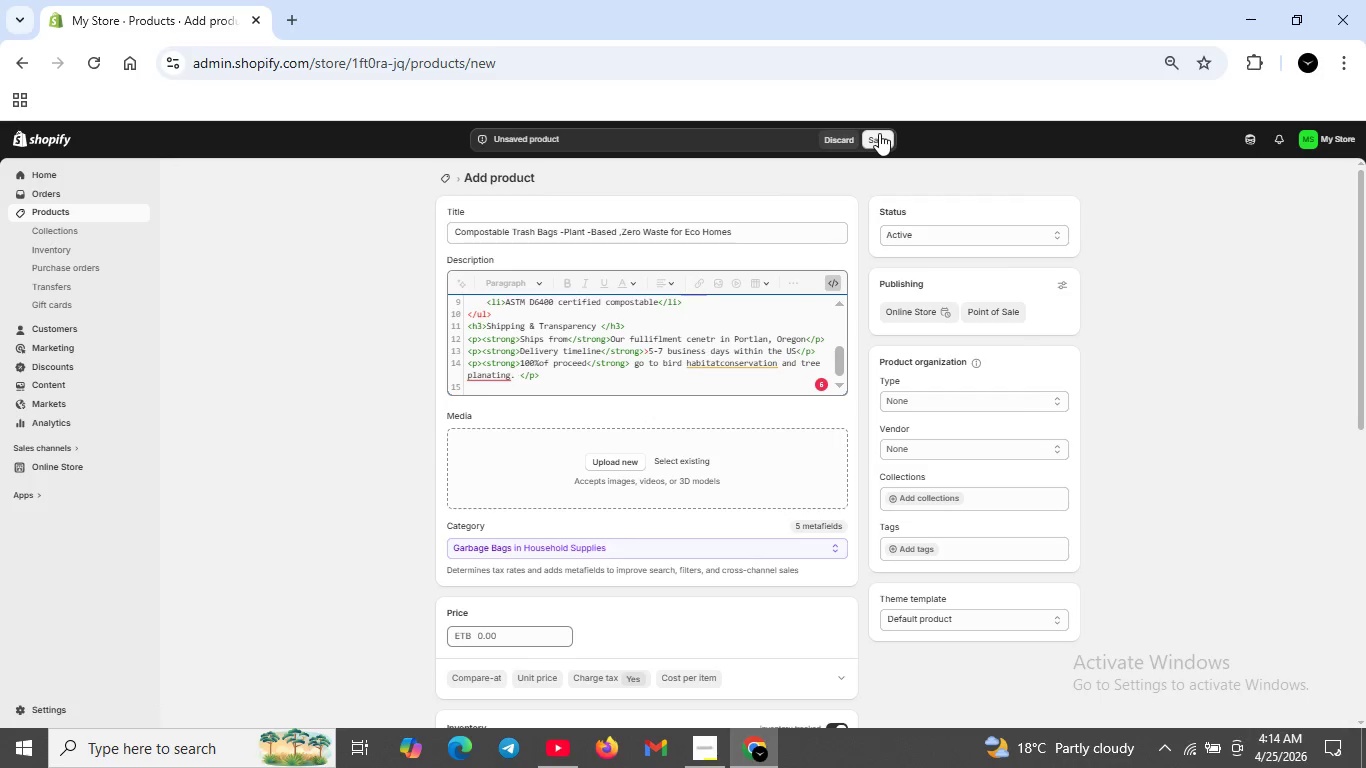 
wait(21.92)
 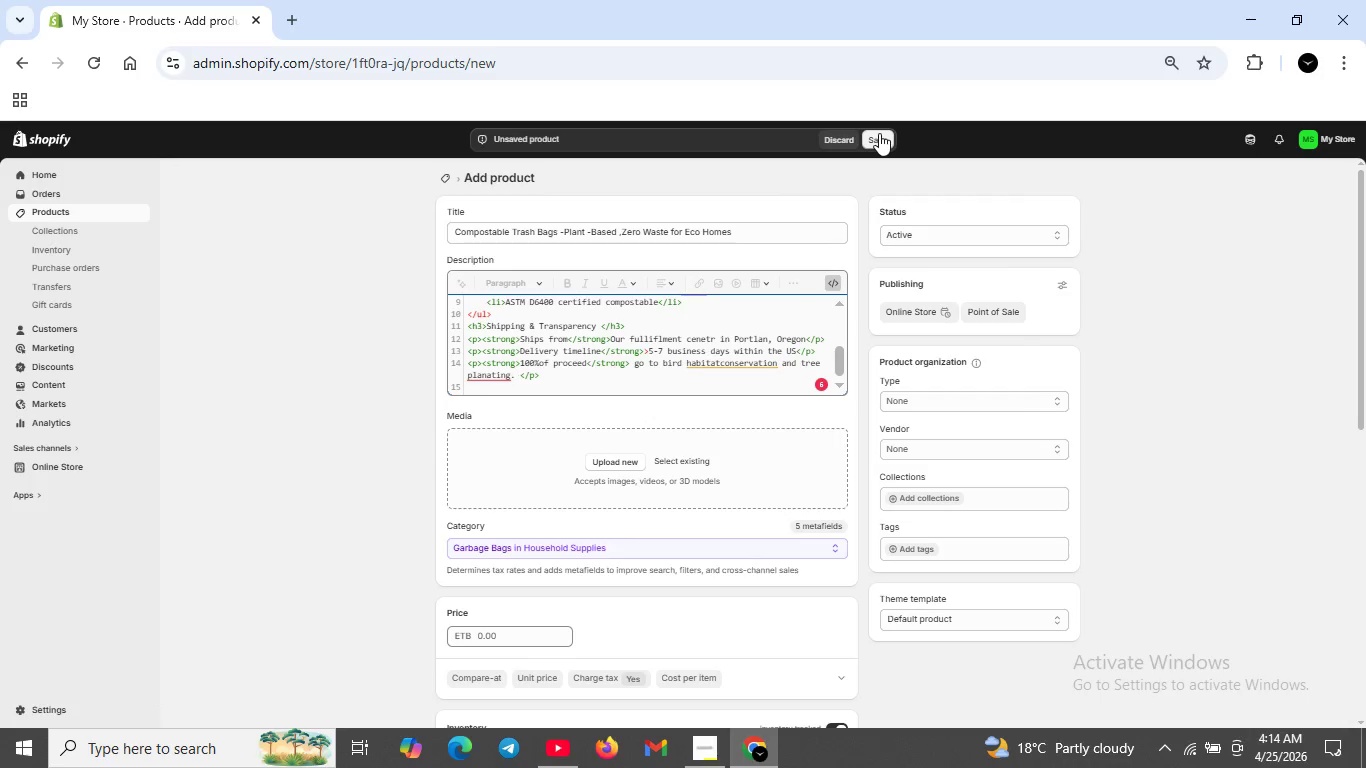 
left_click([877, 145])
 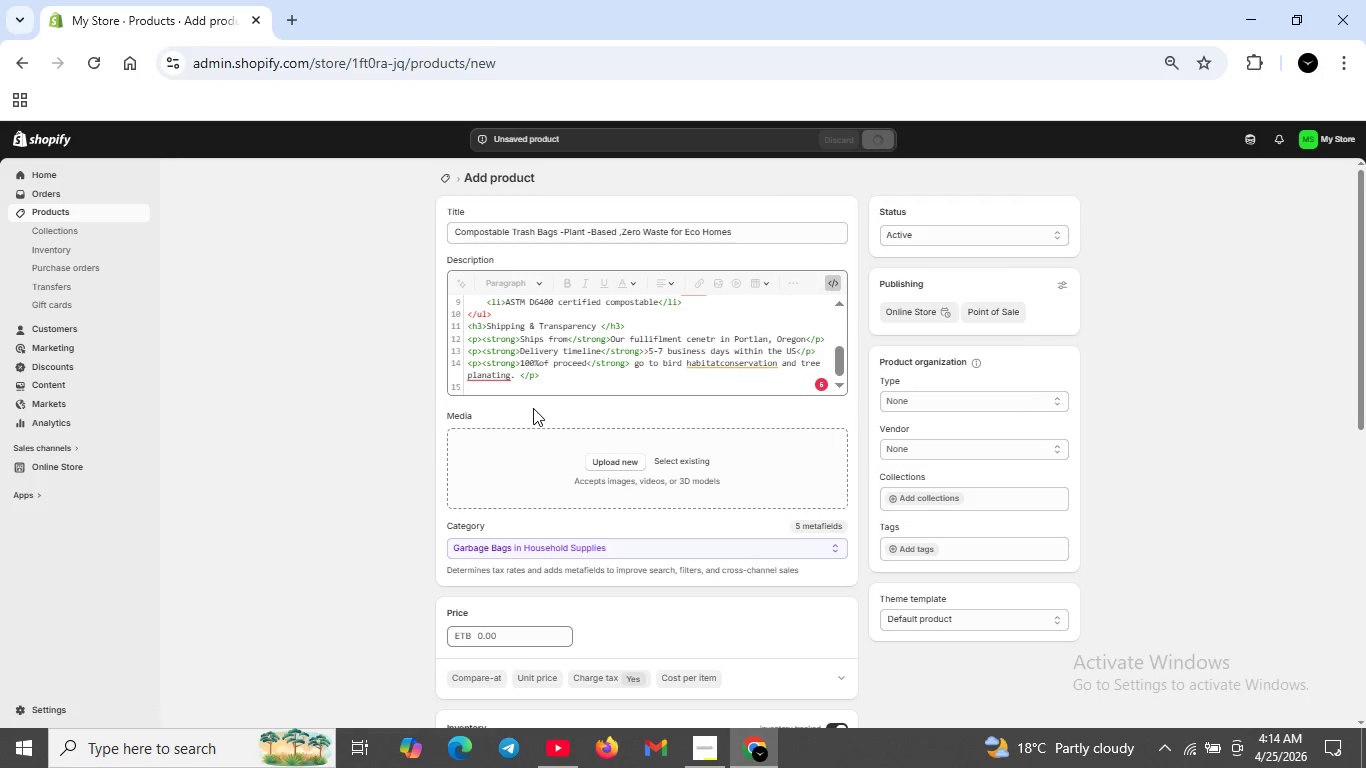 
wait(8.0)
 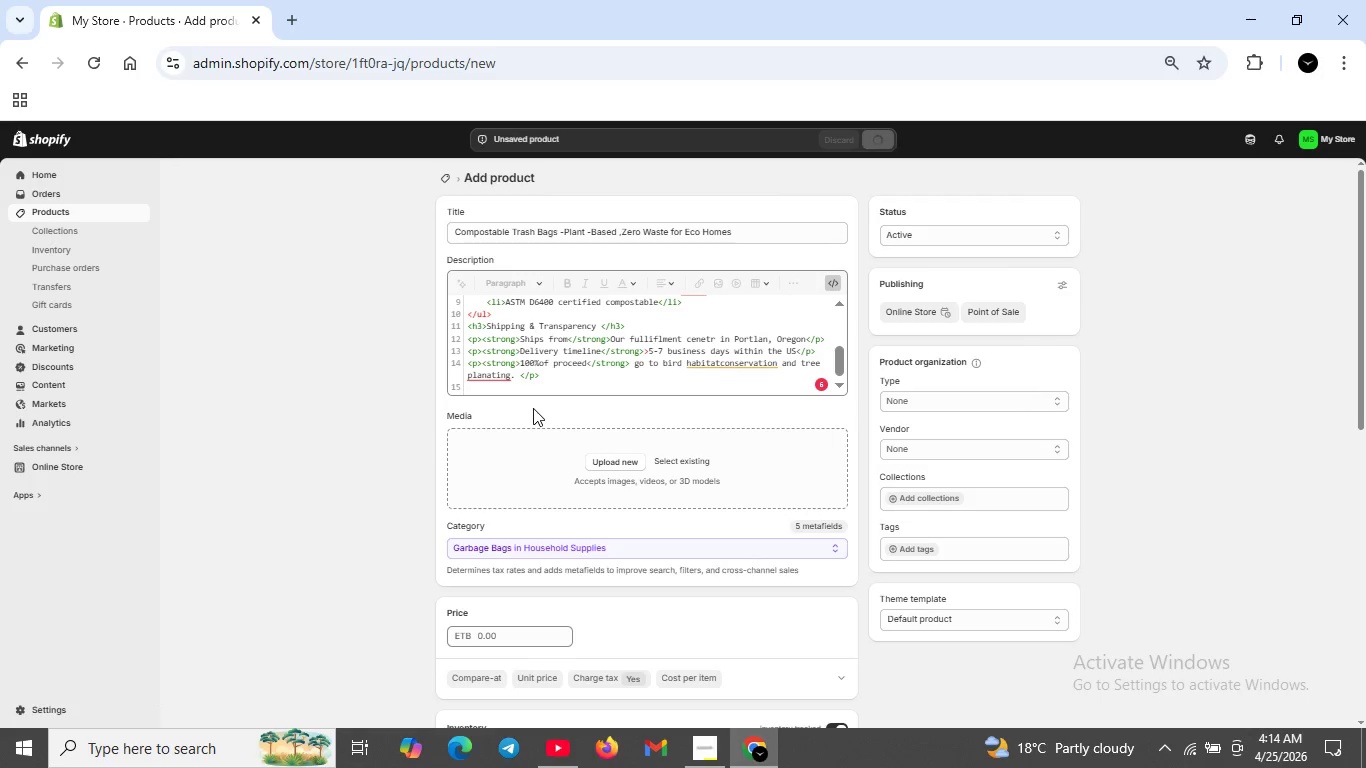 
mouse_move([463, 206])
 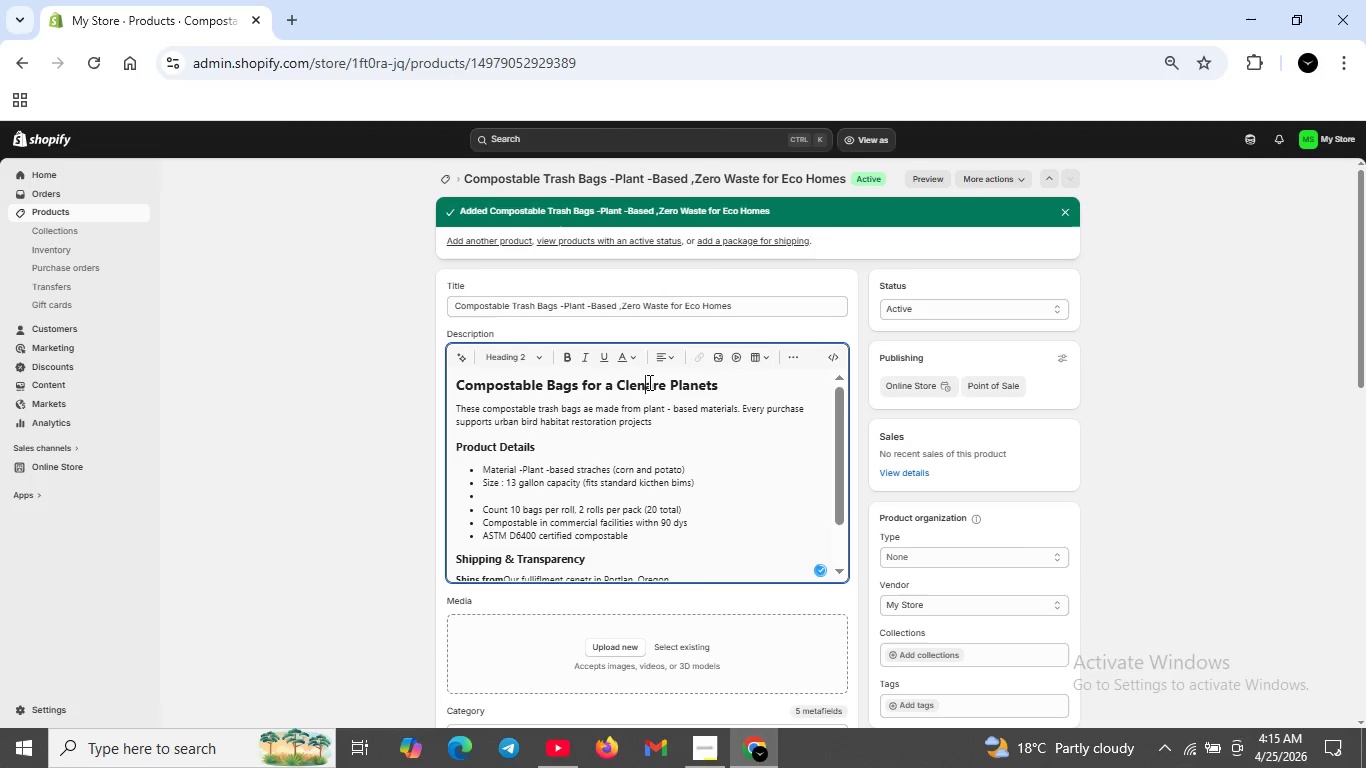 
left_click([648, 382])
 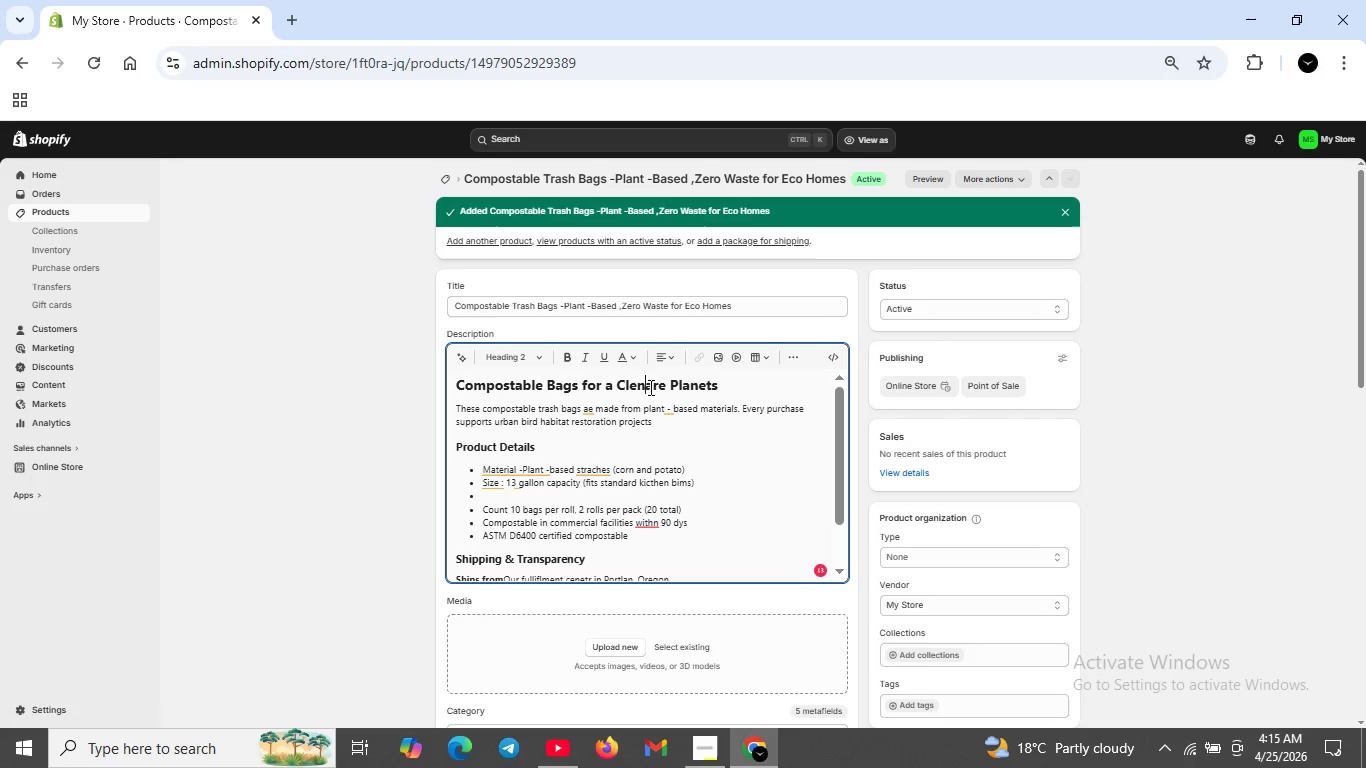 
left_click([648, 386])
 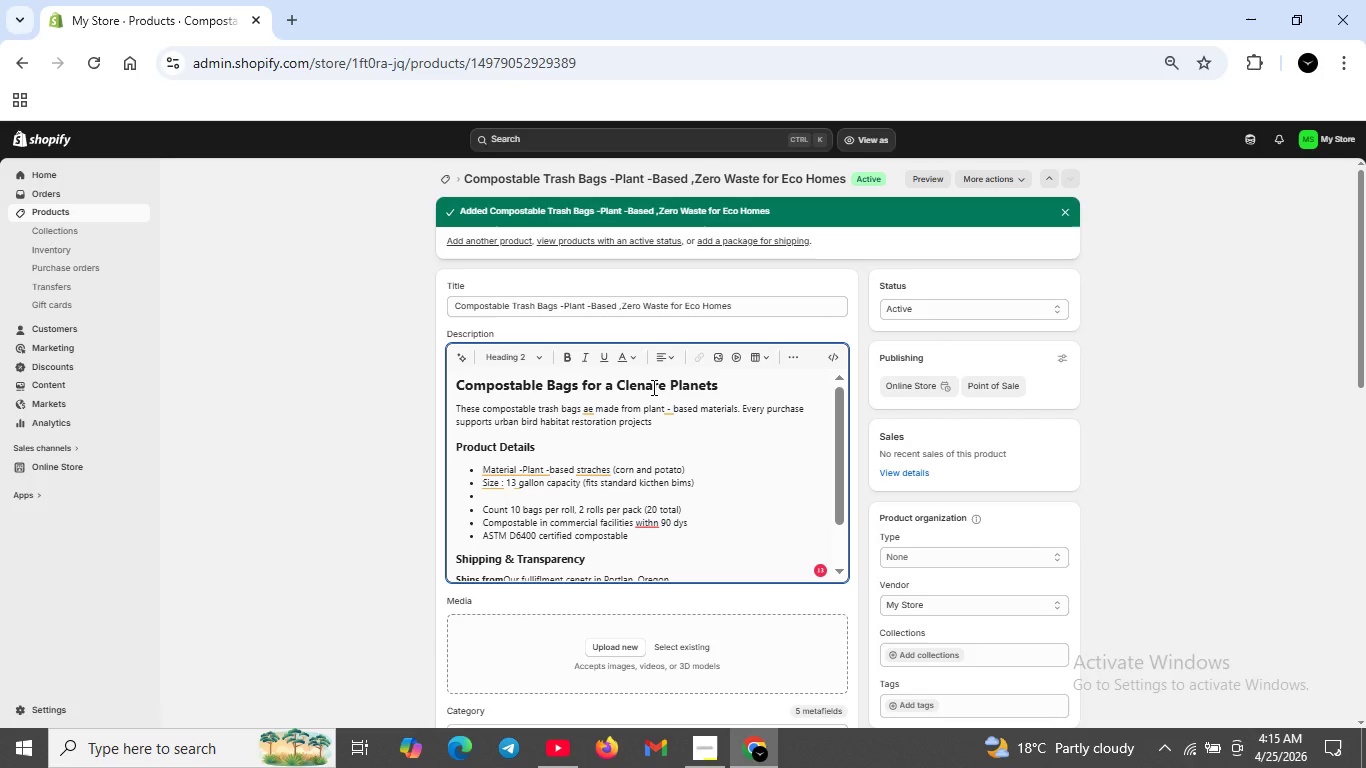 
left_click([652, 387])
 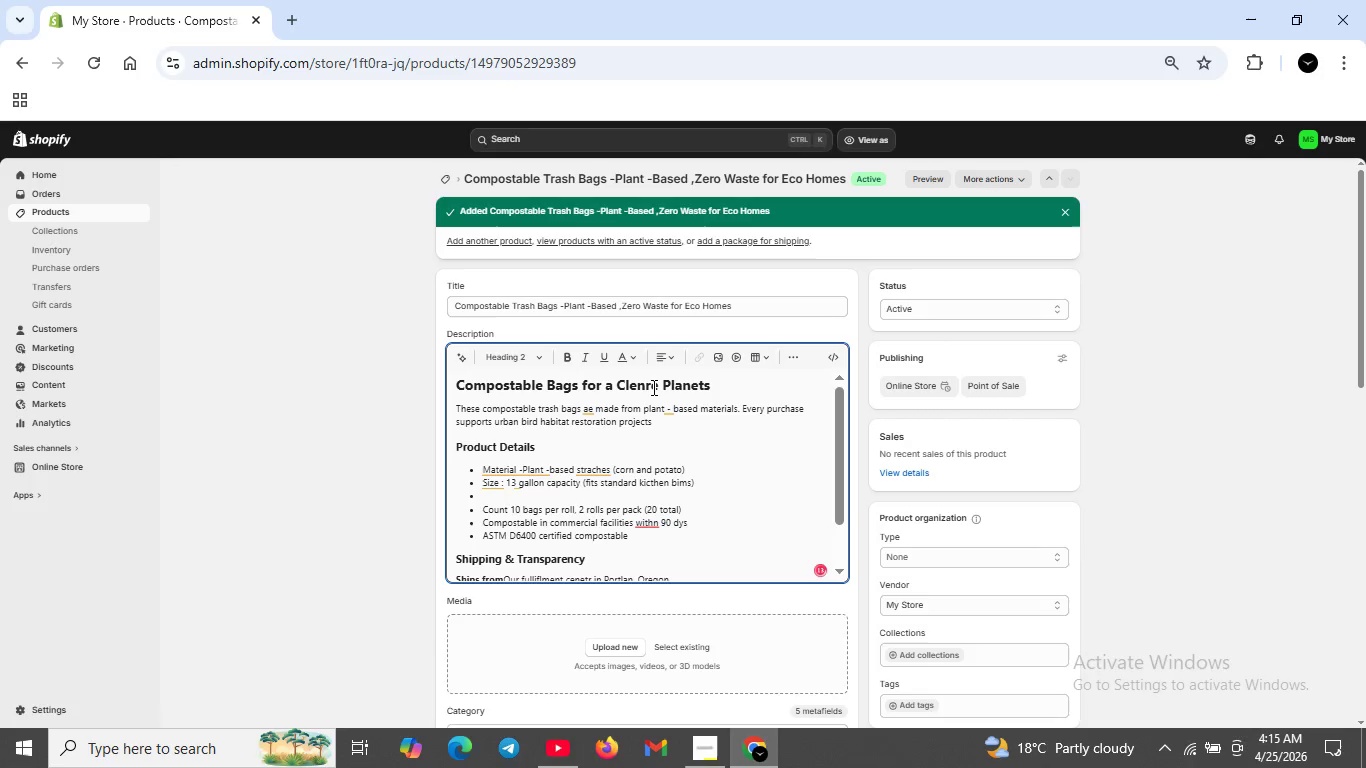 
key(Backspace)
 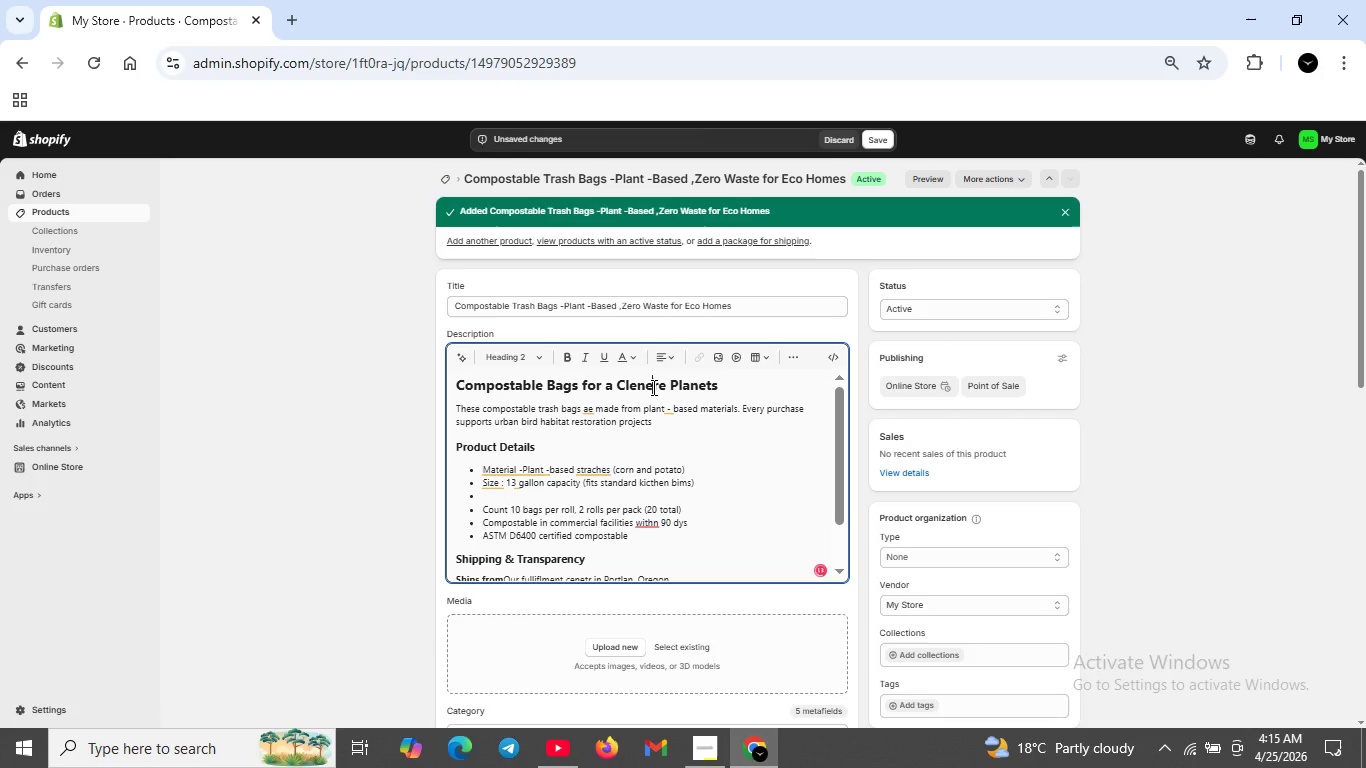 
key(E)
 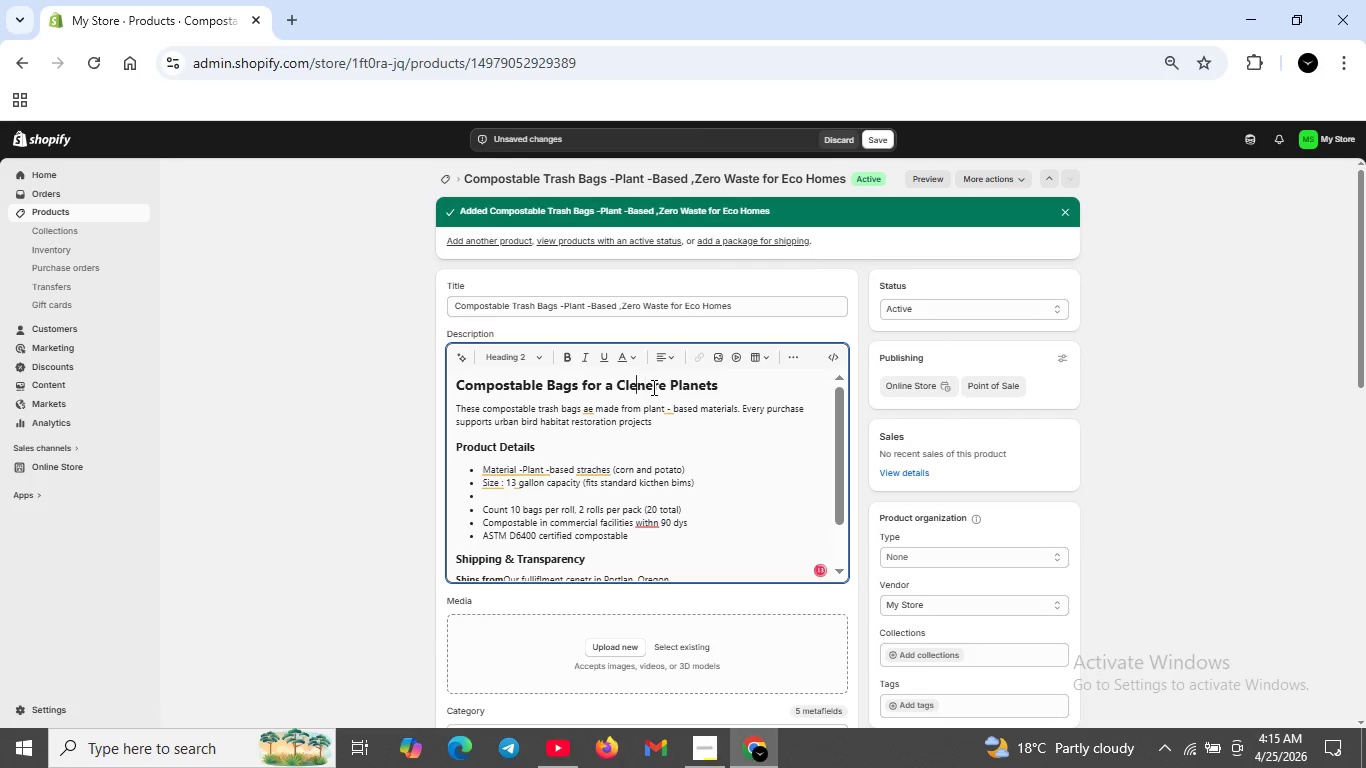 
key(ArrowLeft)
 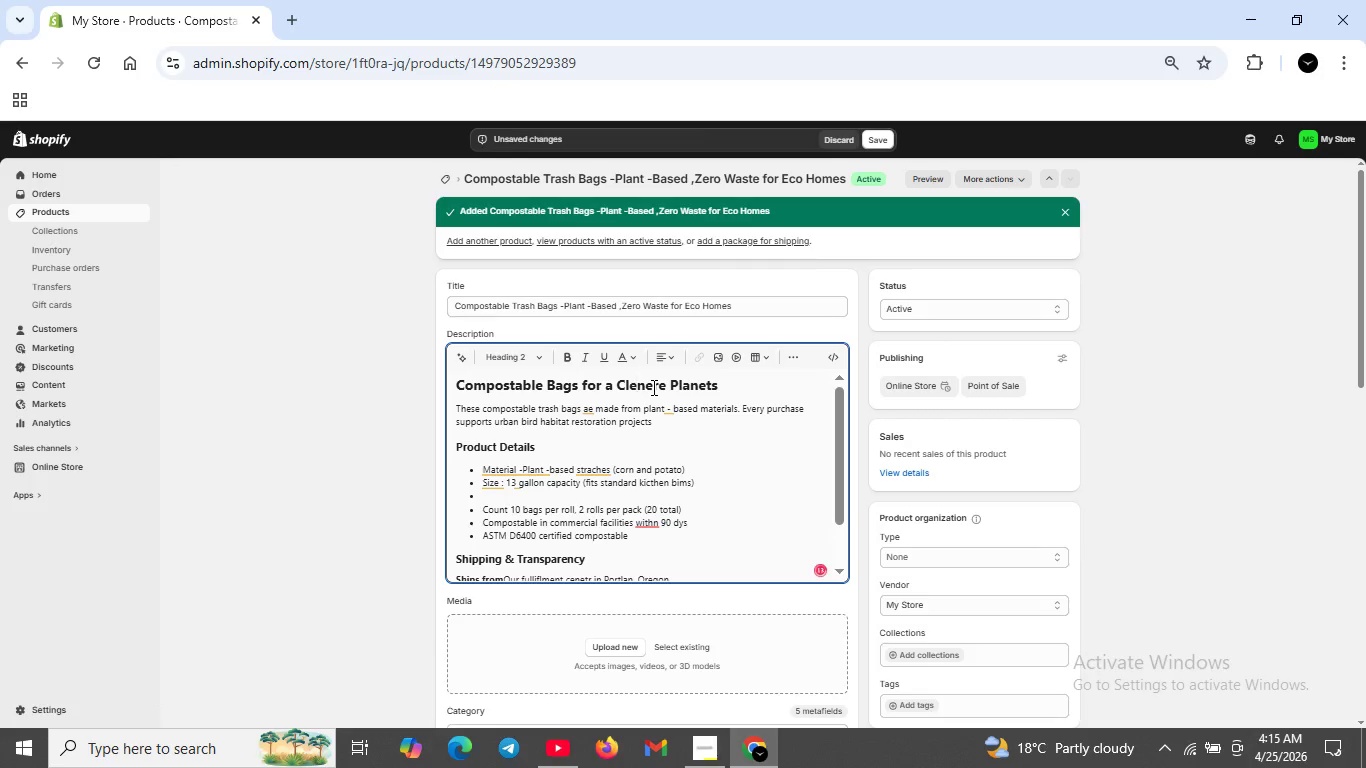 
key(ArrowLeft)
 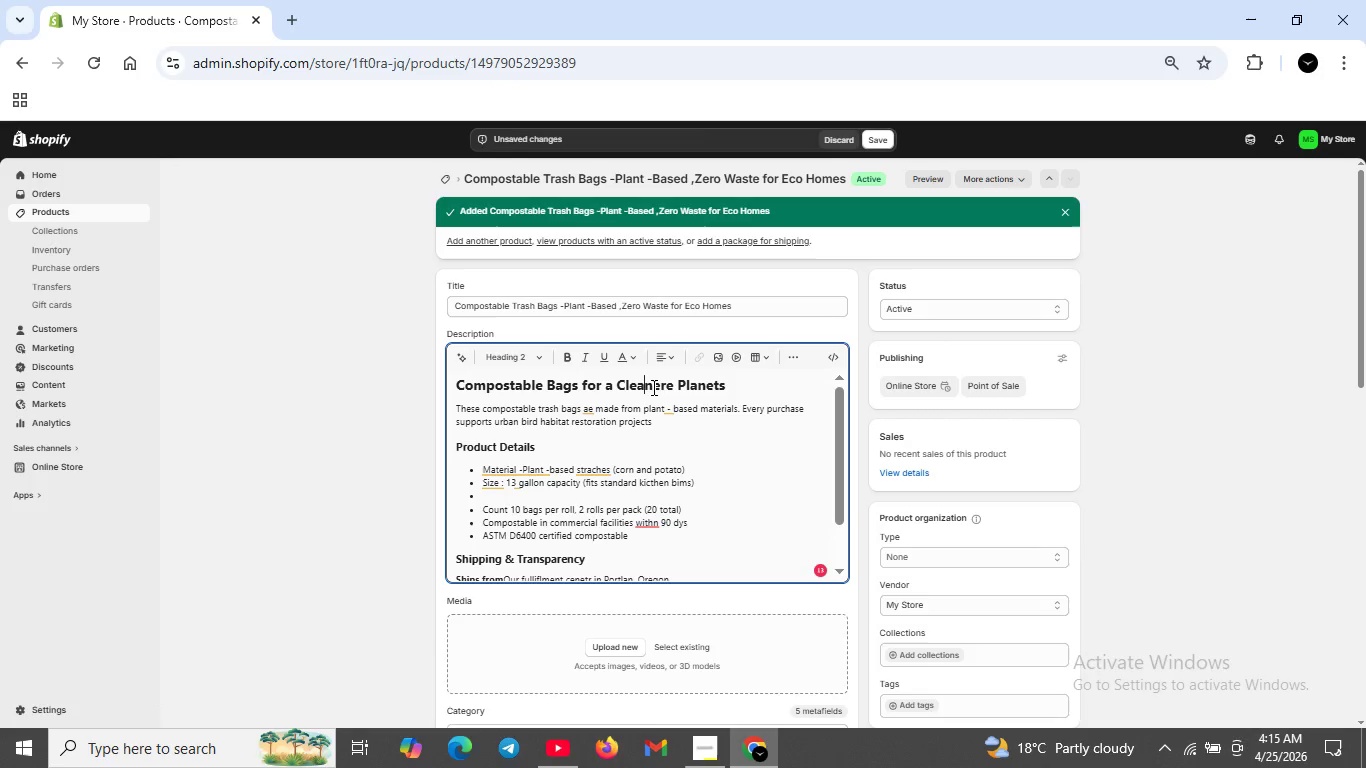 
key(A)
 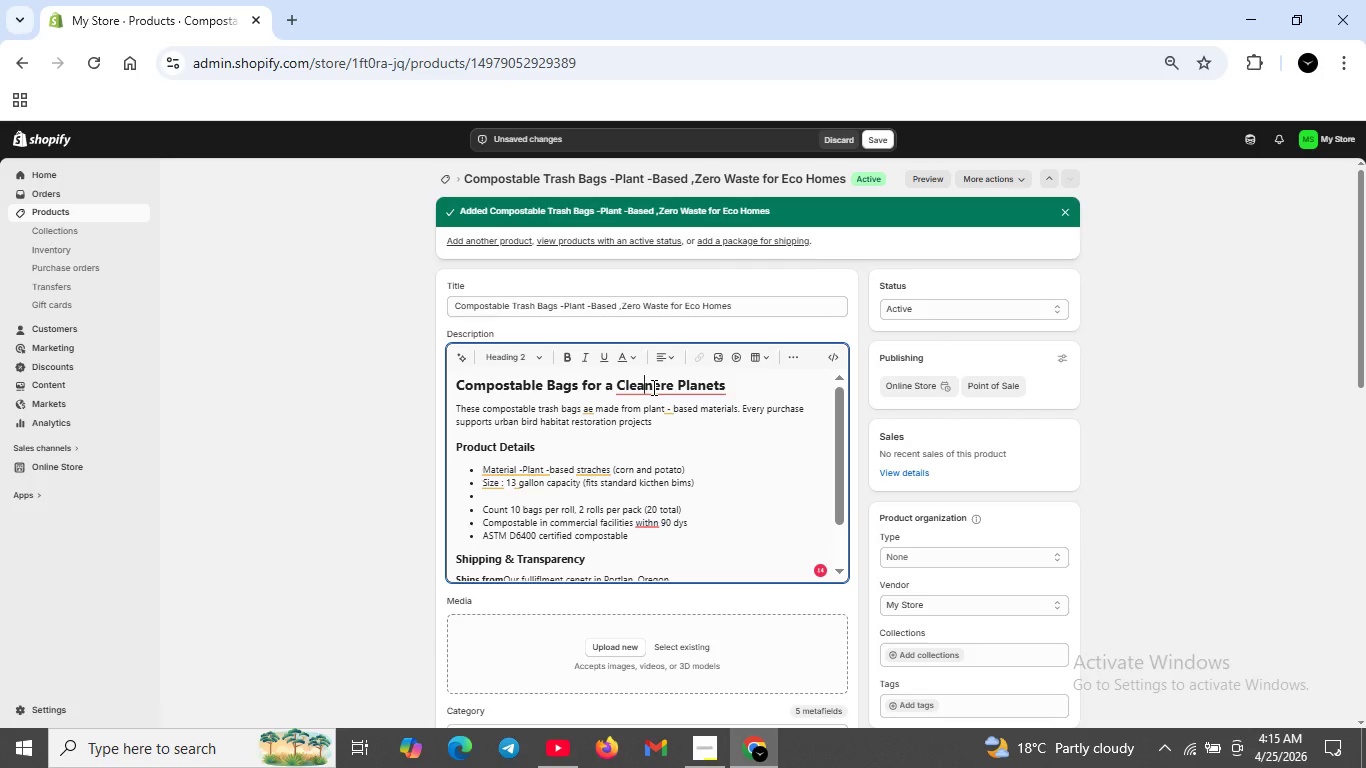 
wait(20.33)
 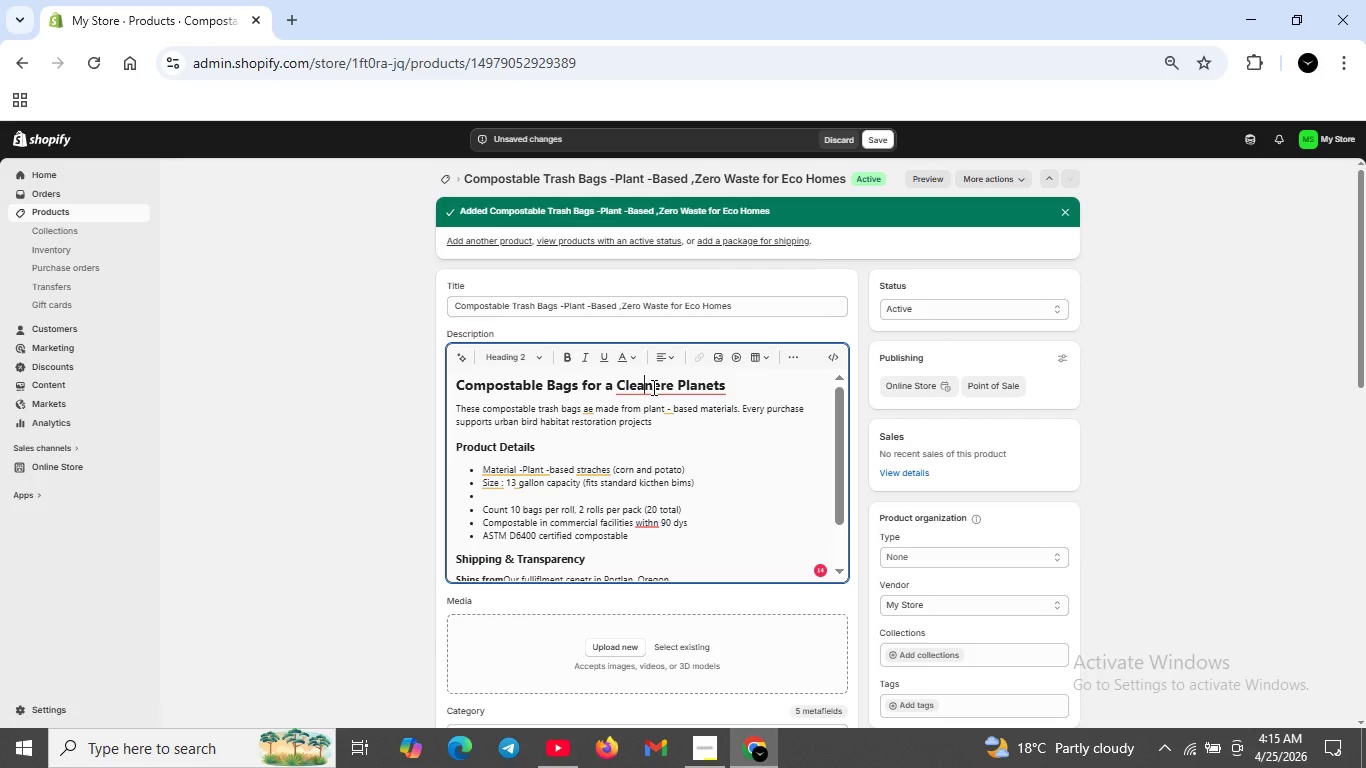 
left_click([659, 388])
 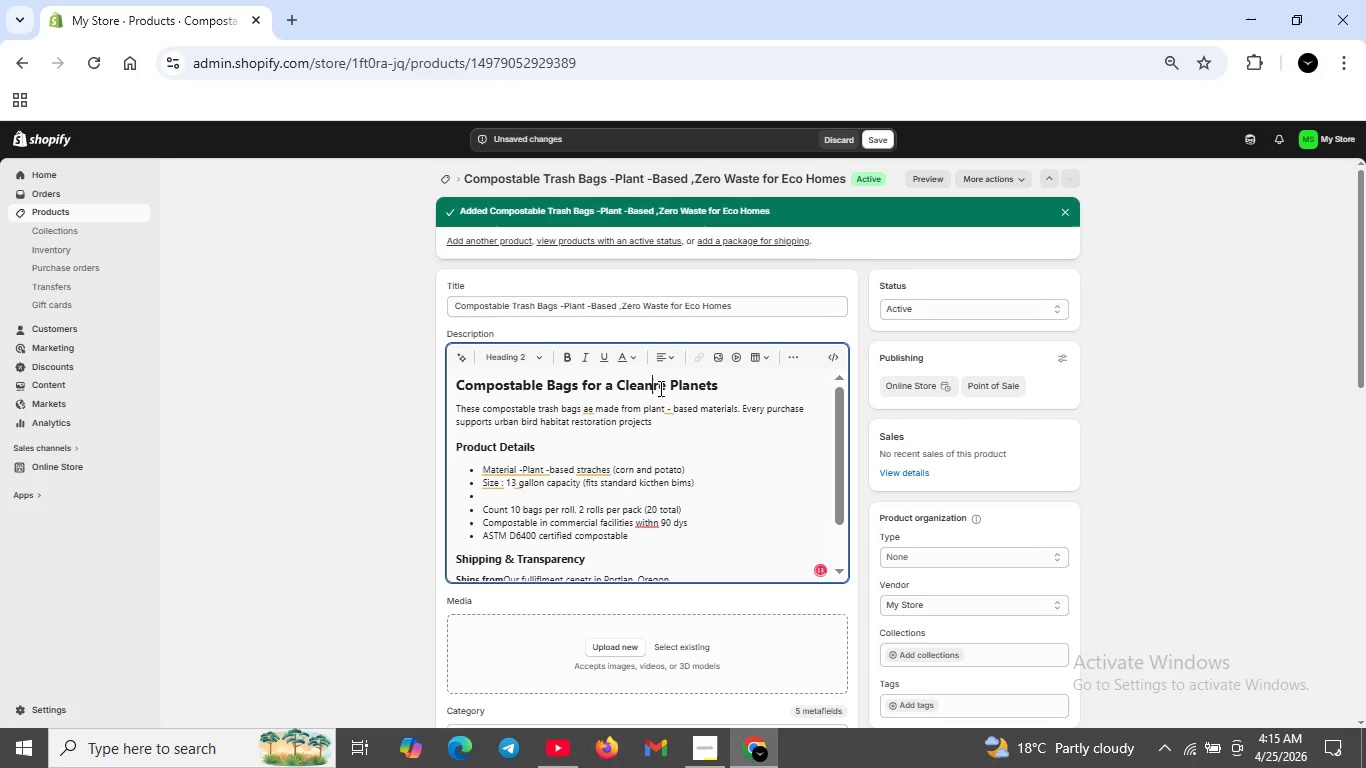 
key(Backspace)
 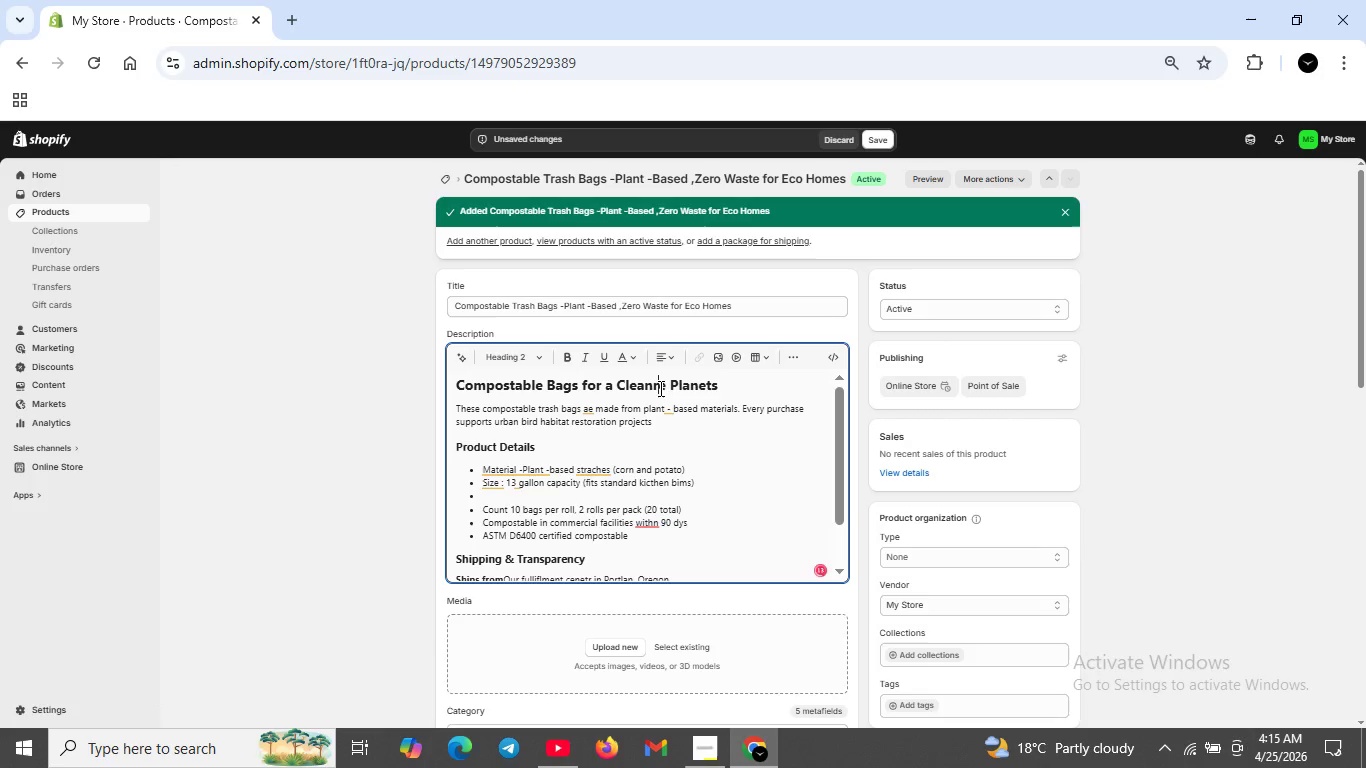 
key(ArrowRight)
 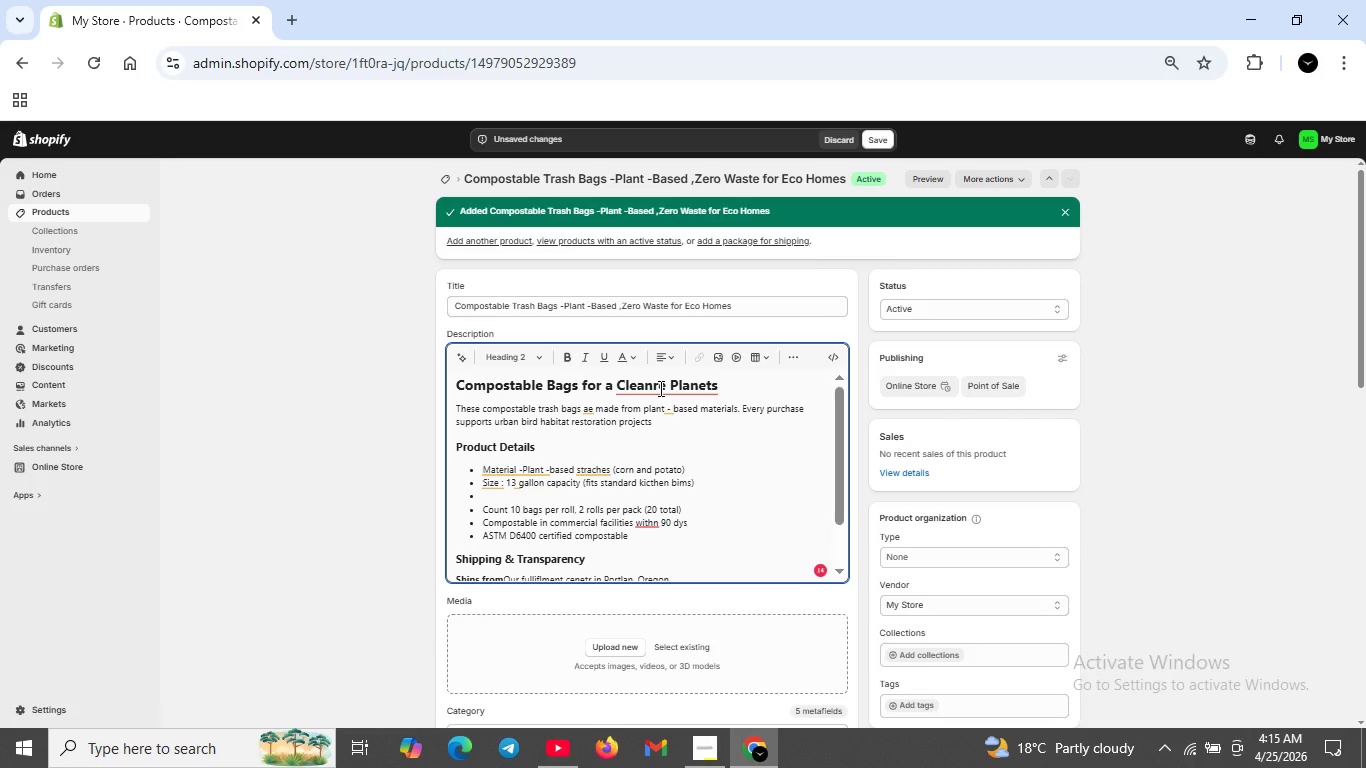 
key(ArrowRight)
 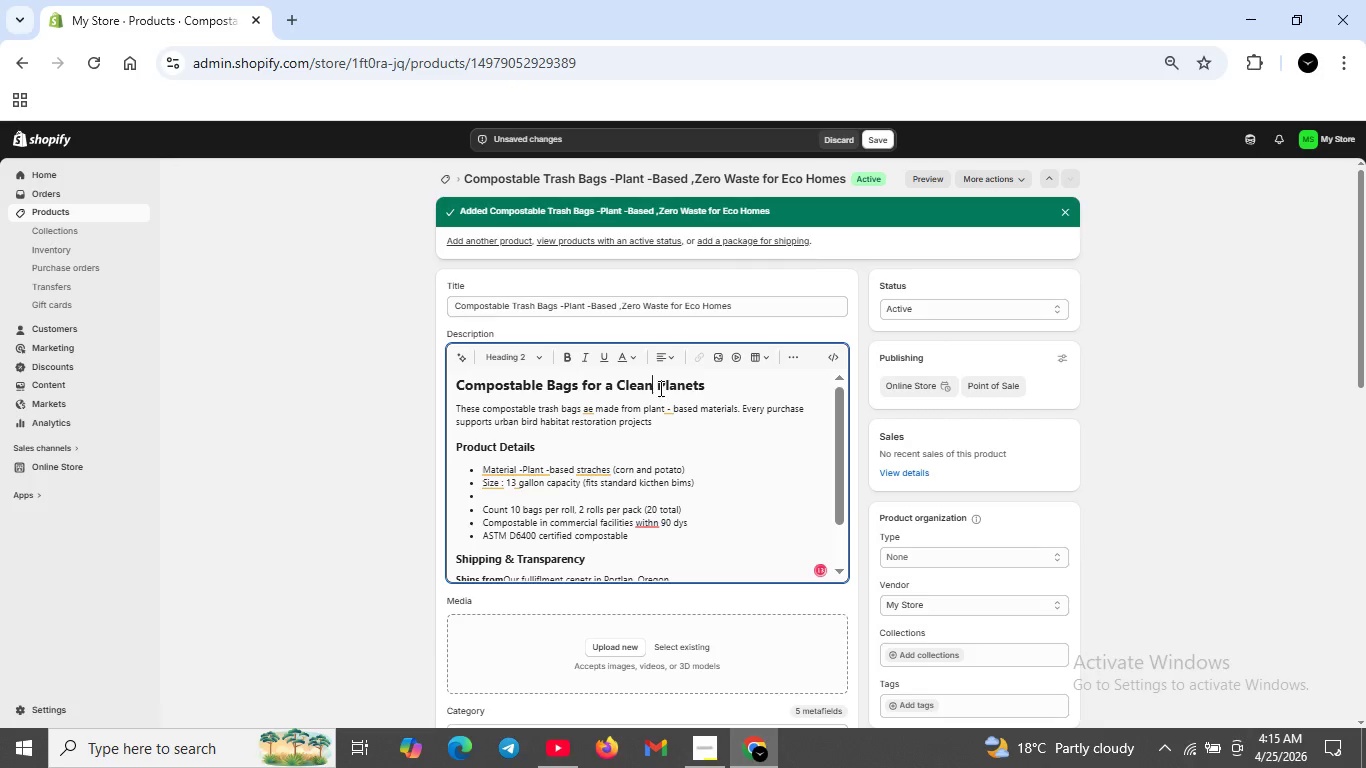 
key(Backspace)
key(Backspace)
type(er )
 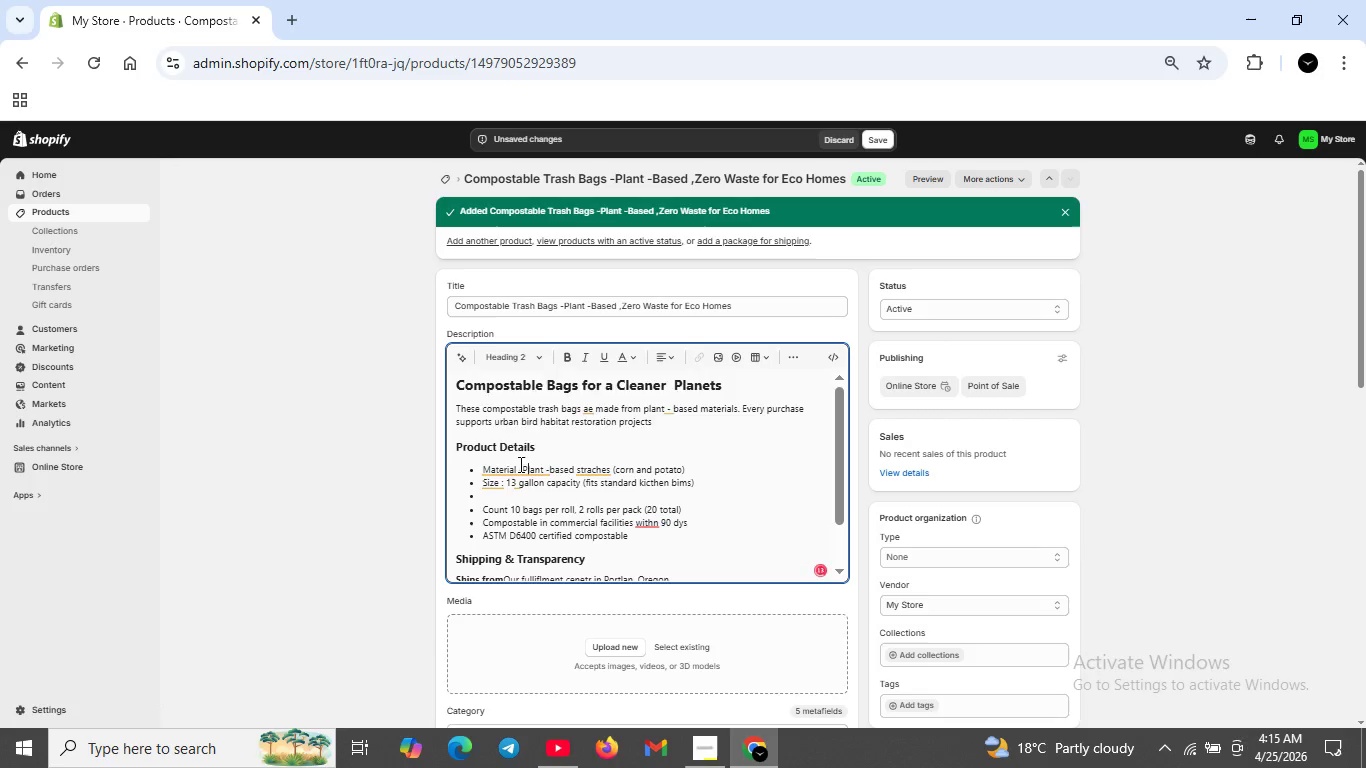 
left_click([525, 465])
 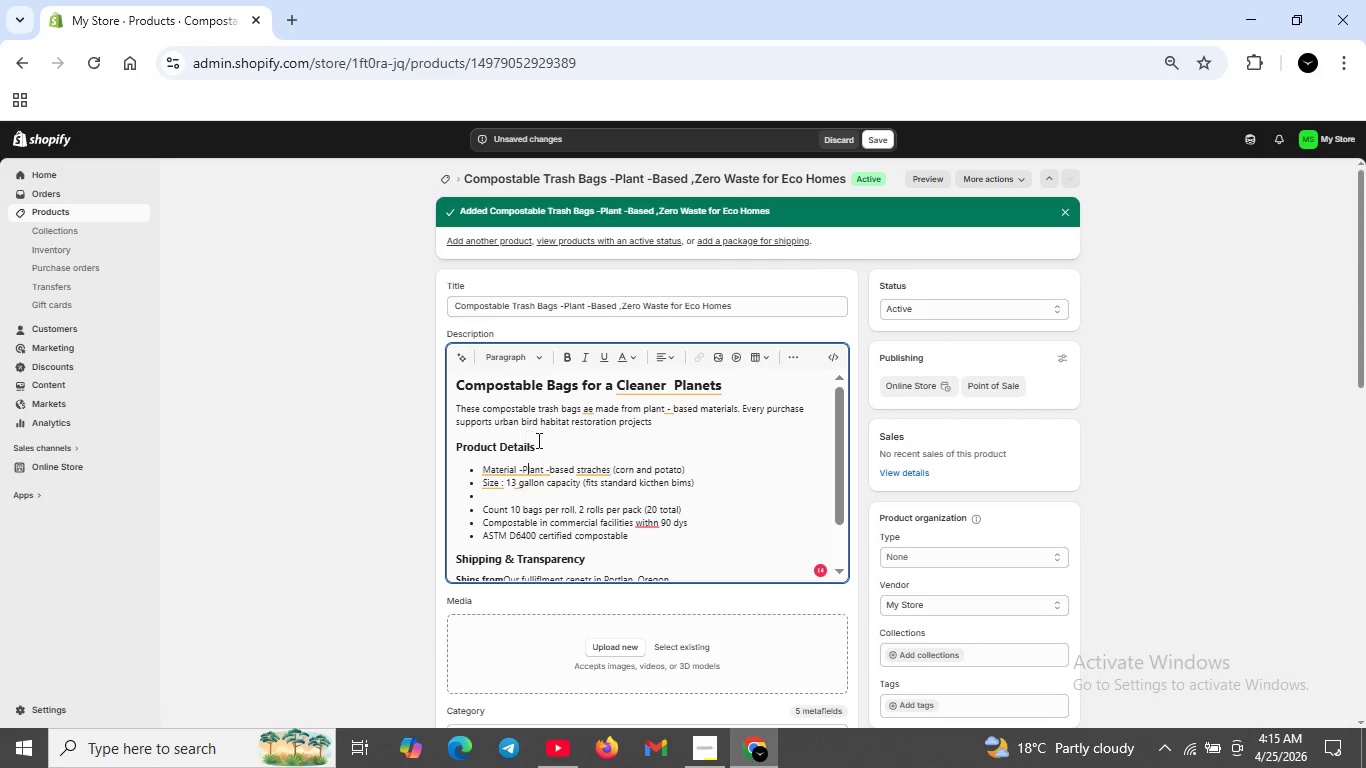 
left_click([507, 423])
 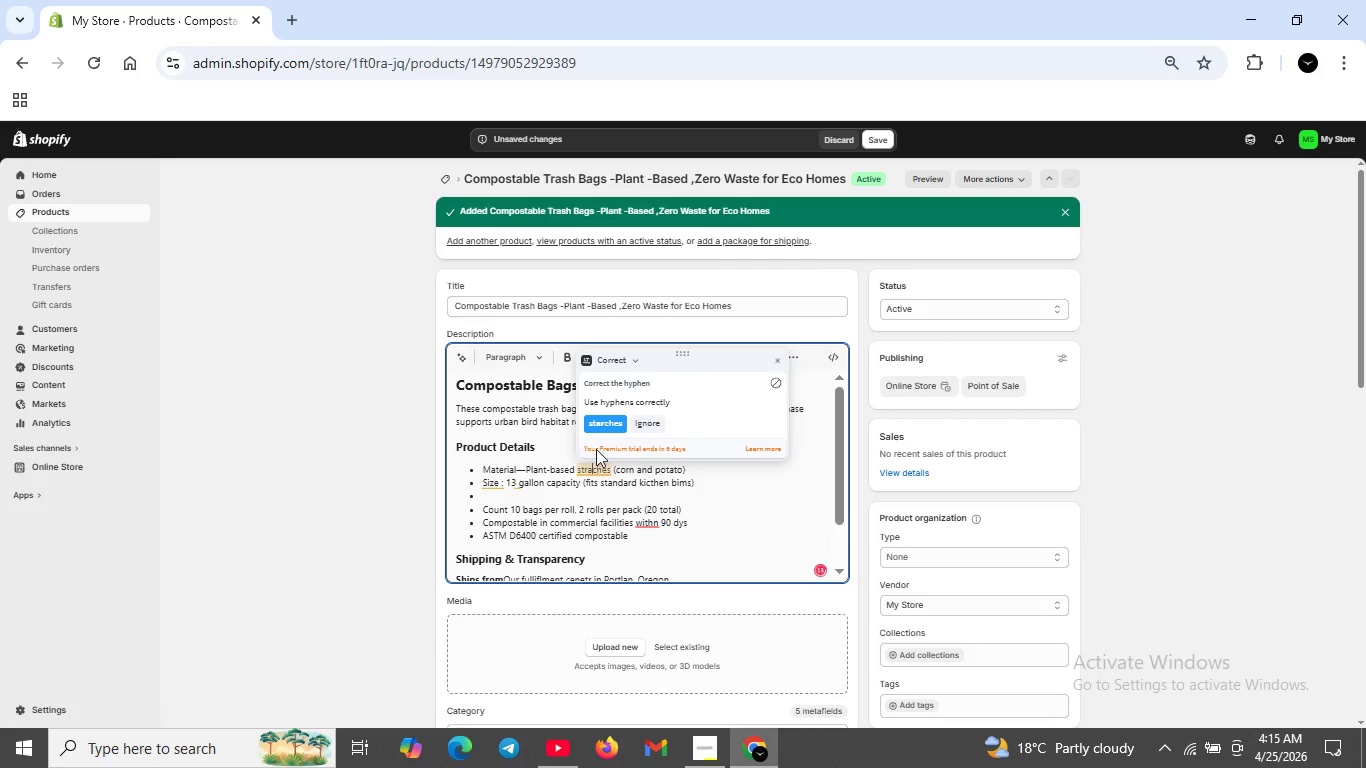 
left_click([593, 470])
 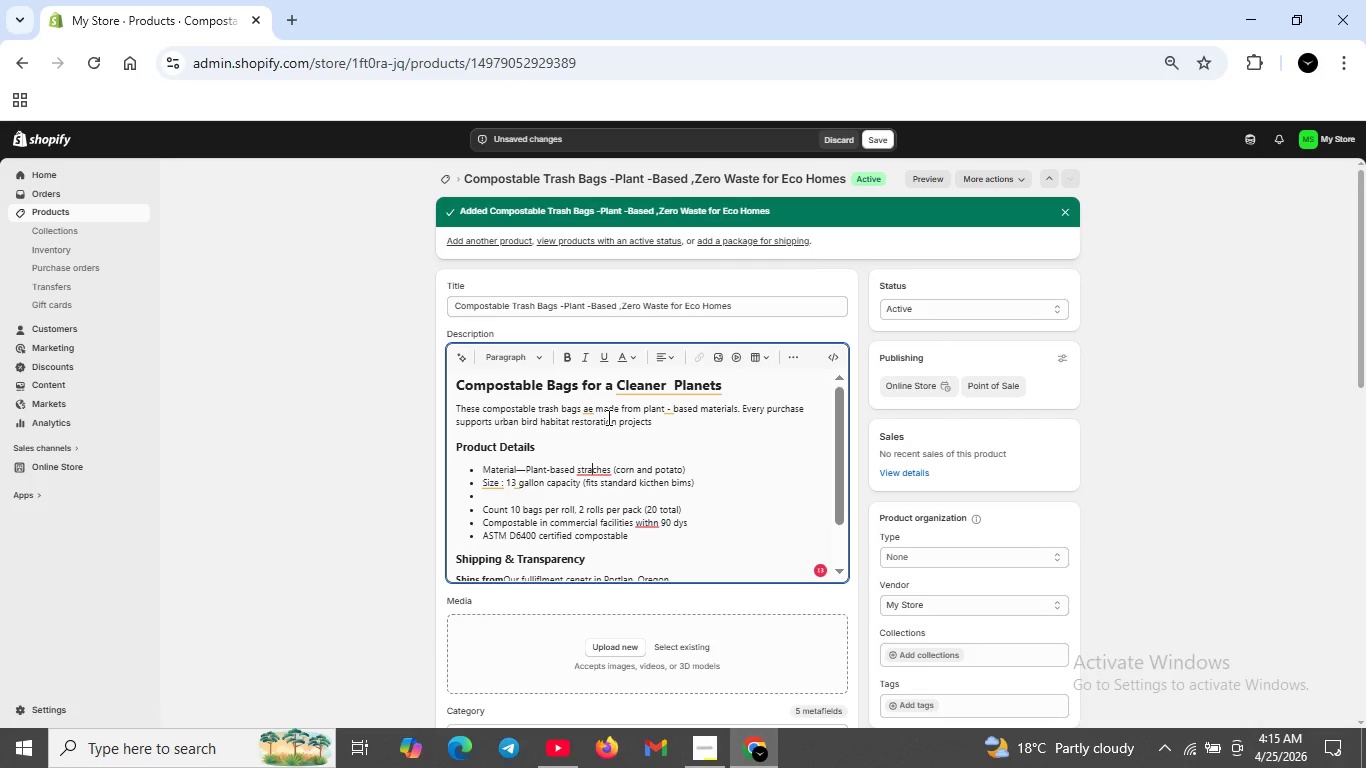 
left_click([602, 421])
 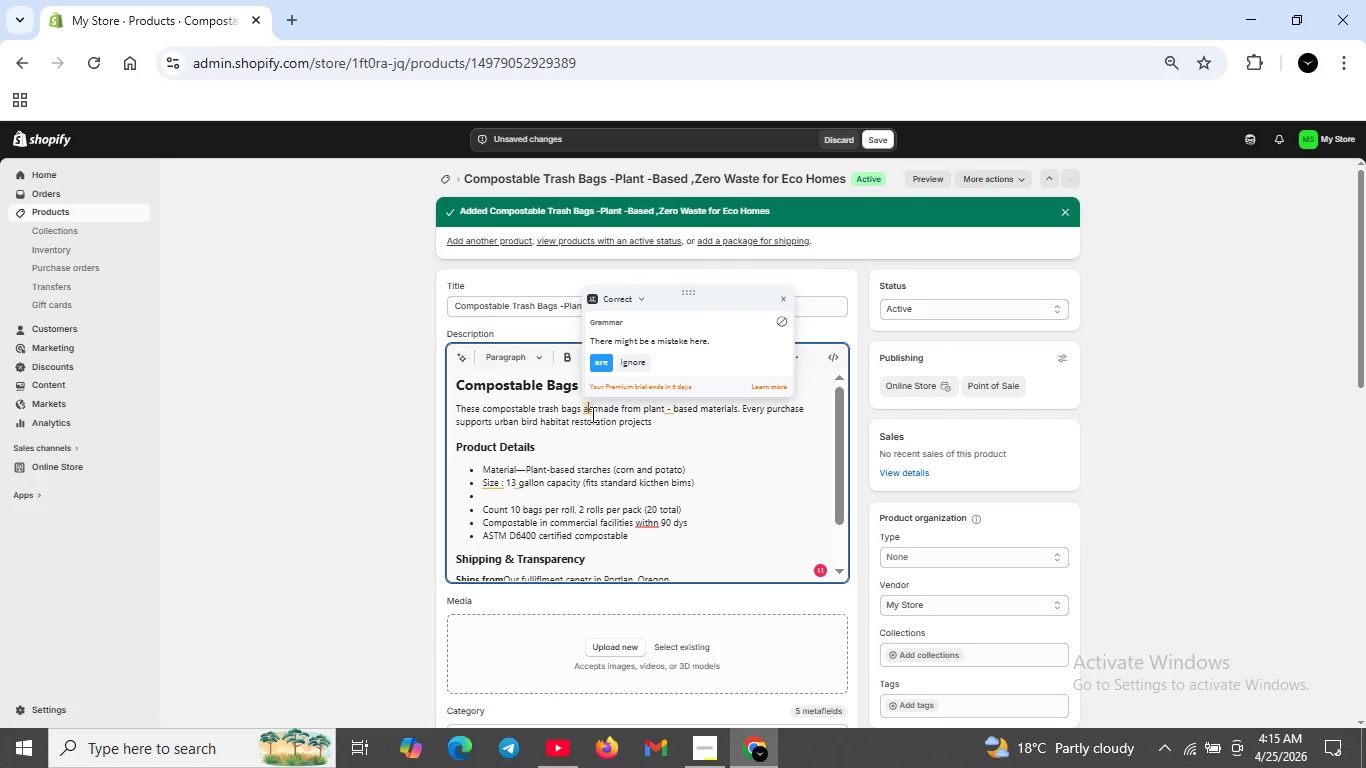 
left_click([586, 405])
 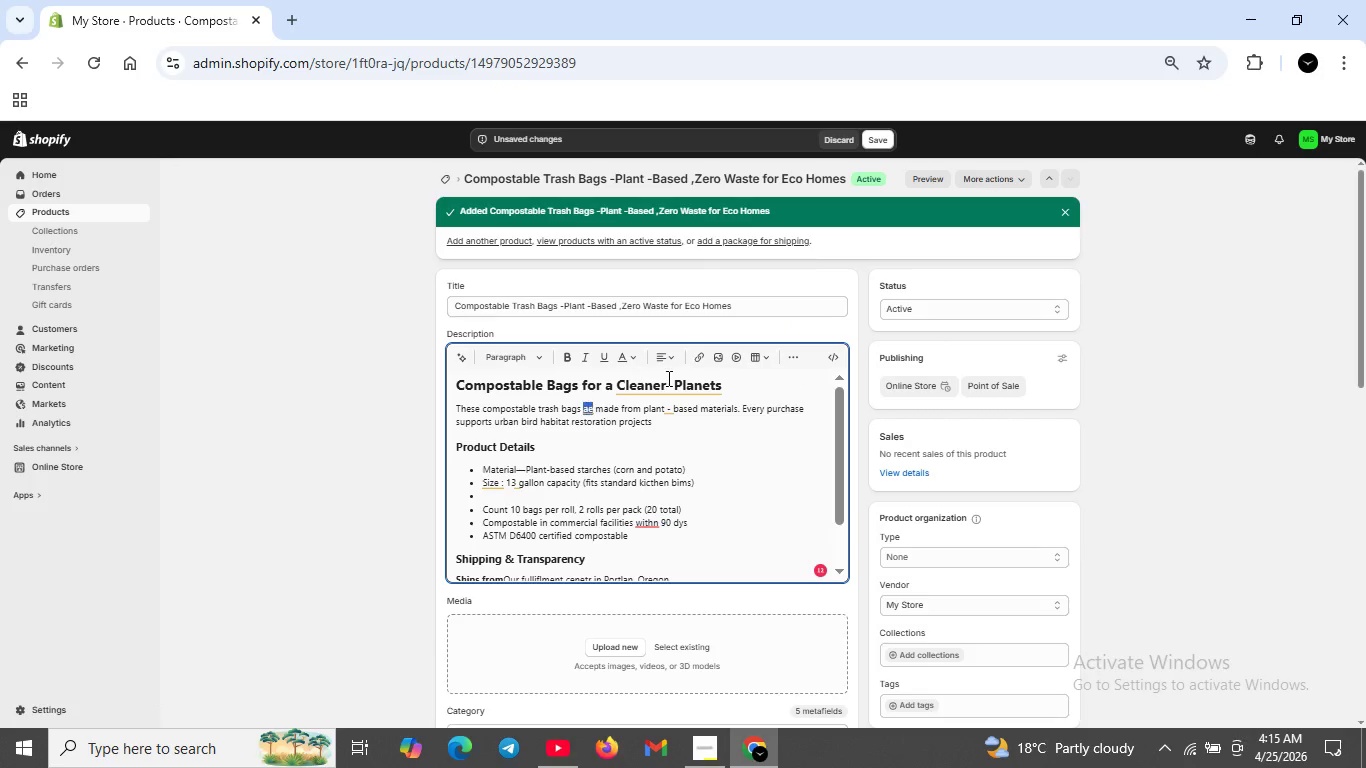 
left_click([599, 365])
 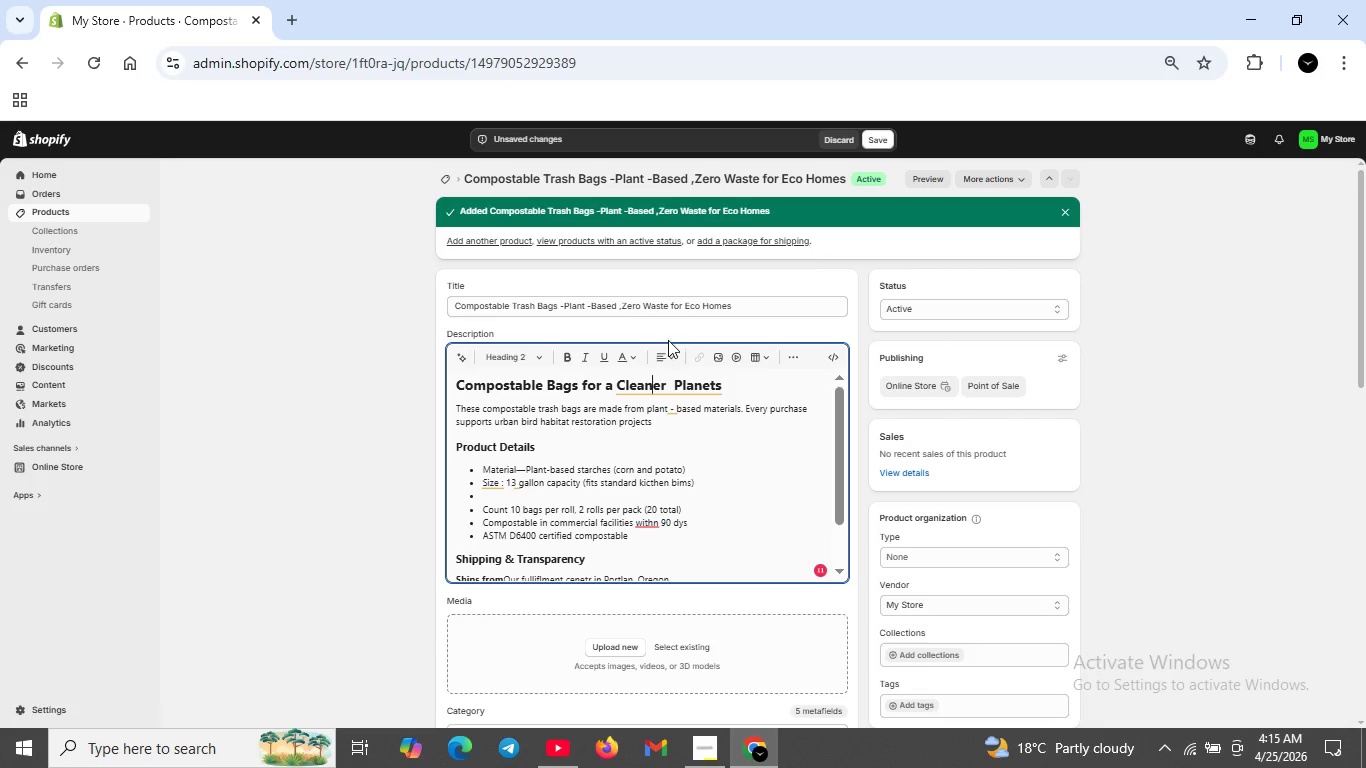 
left_click([669, 338])
 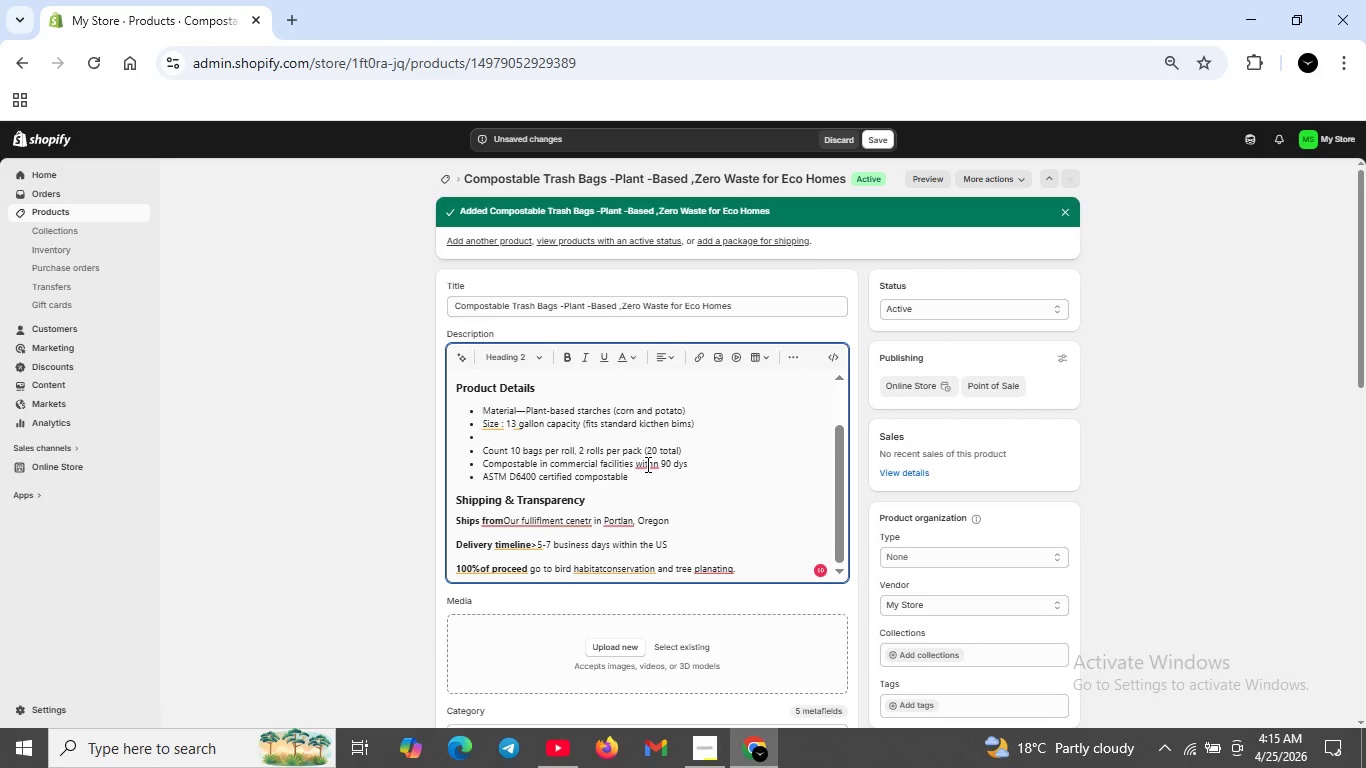 
scroll: coordinate [674, 458], scroll_direction: down, amount: 1.0
 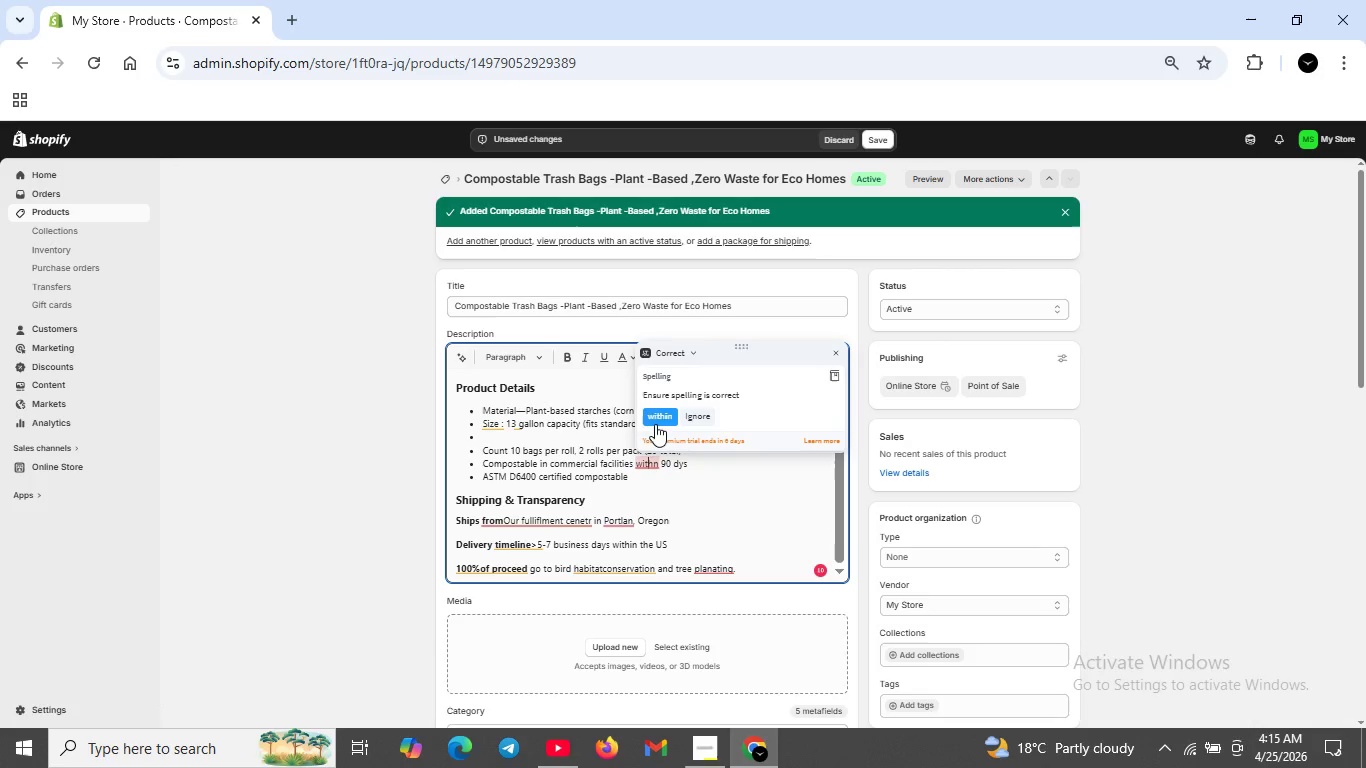 
left_click([646, 464])
 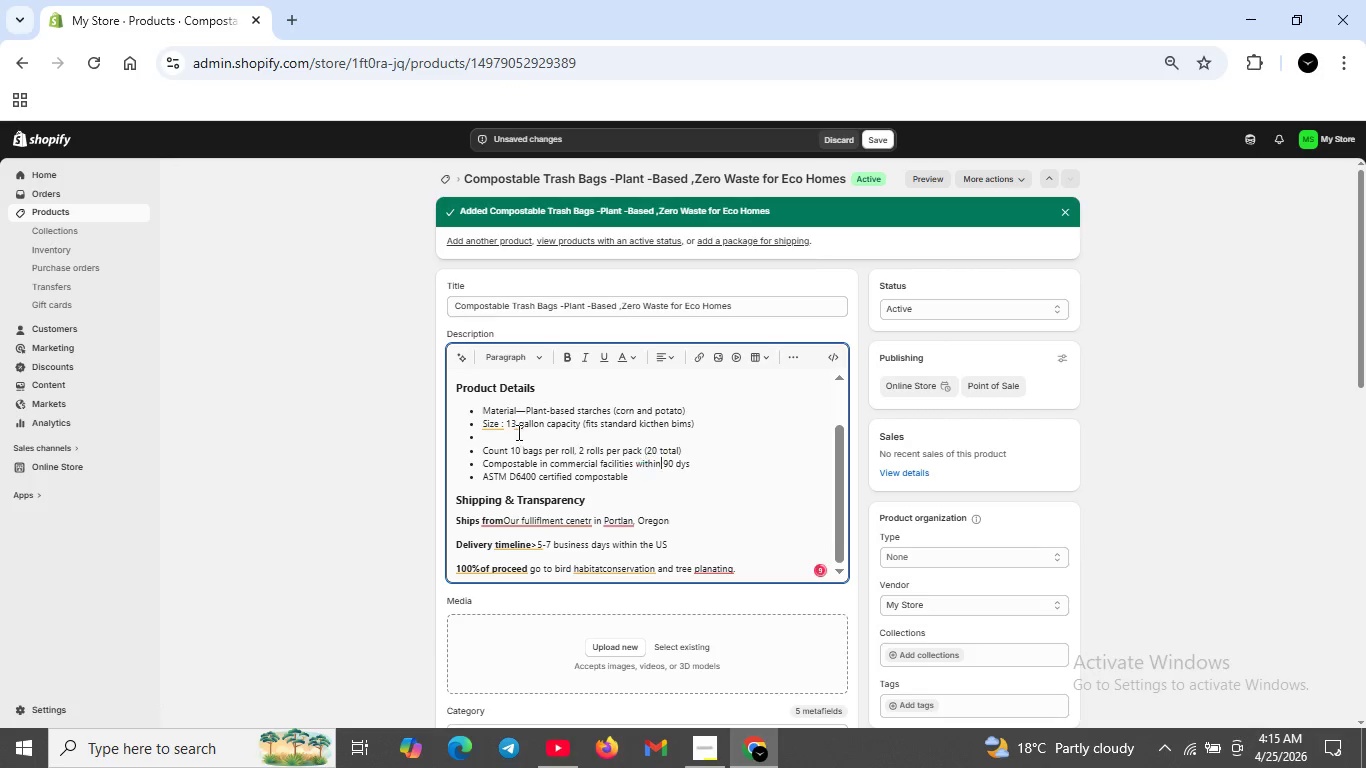 
left_click([657, 417])
 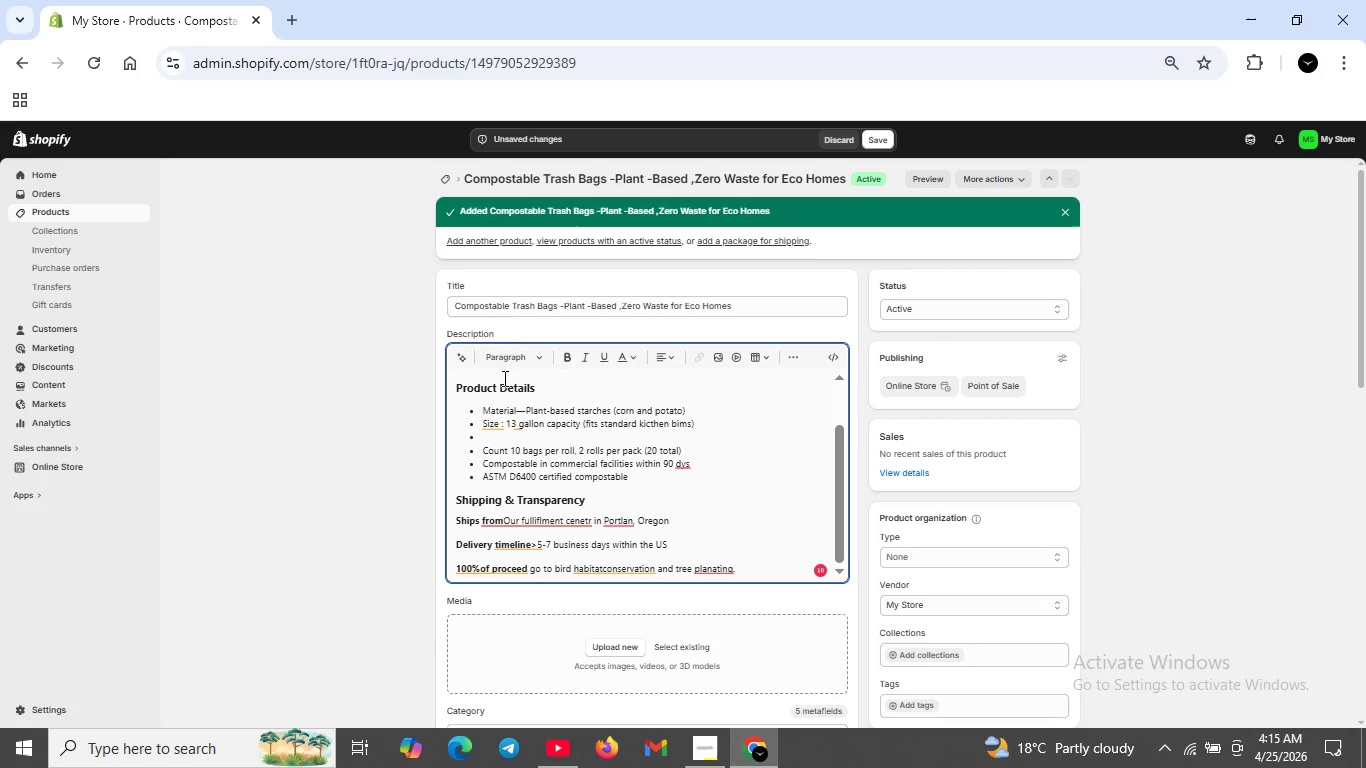 
left_click([503, 378])
 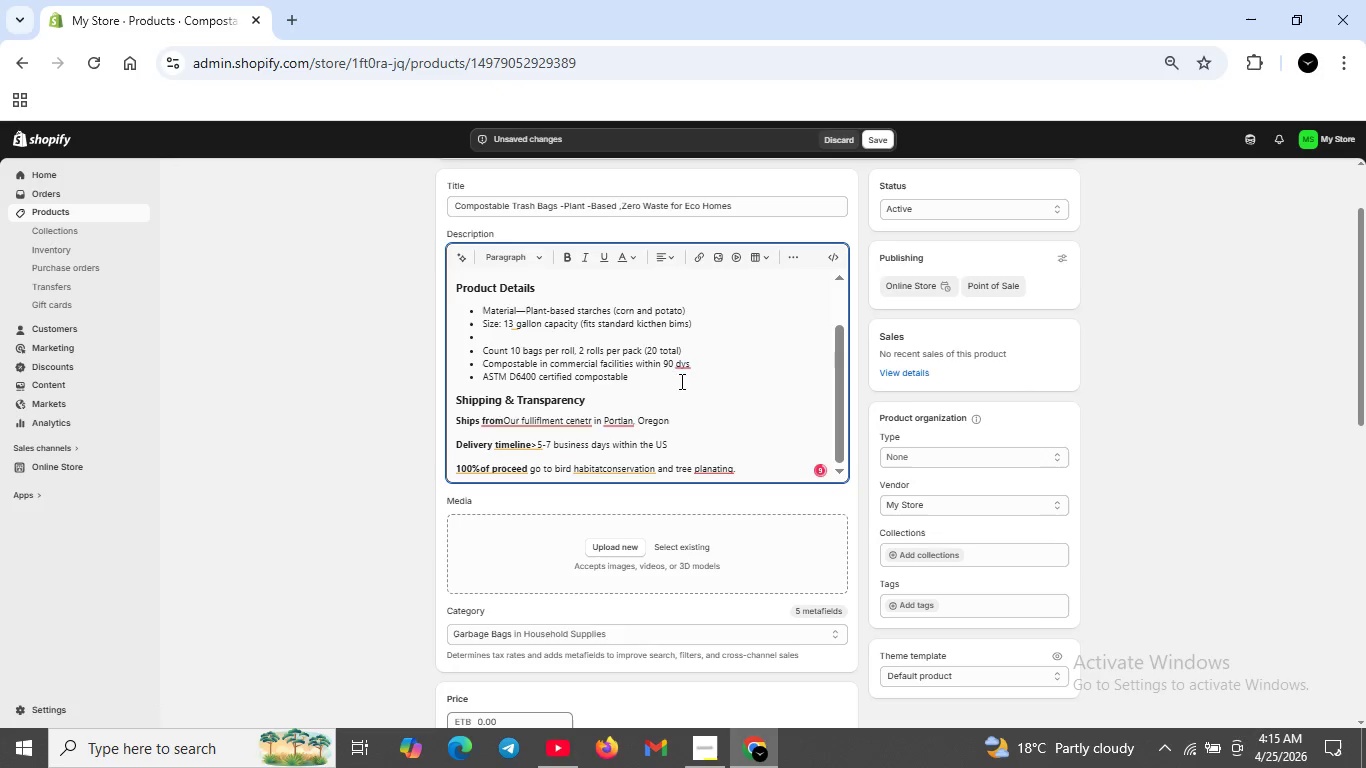 
scroll: coordinate [548, 475], scroll_direction: down, amount: 1.0
 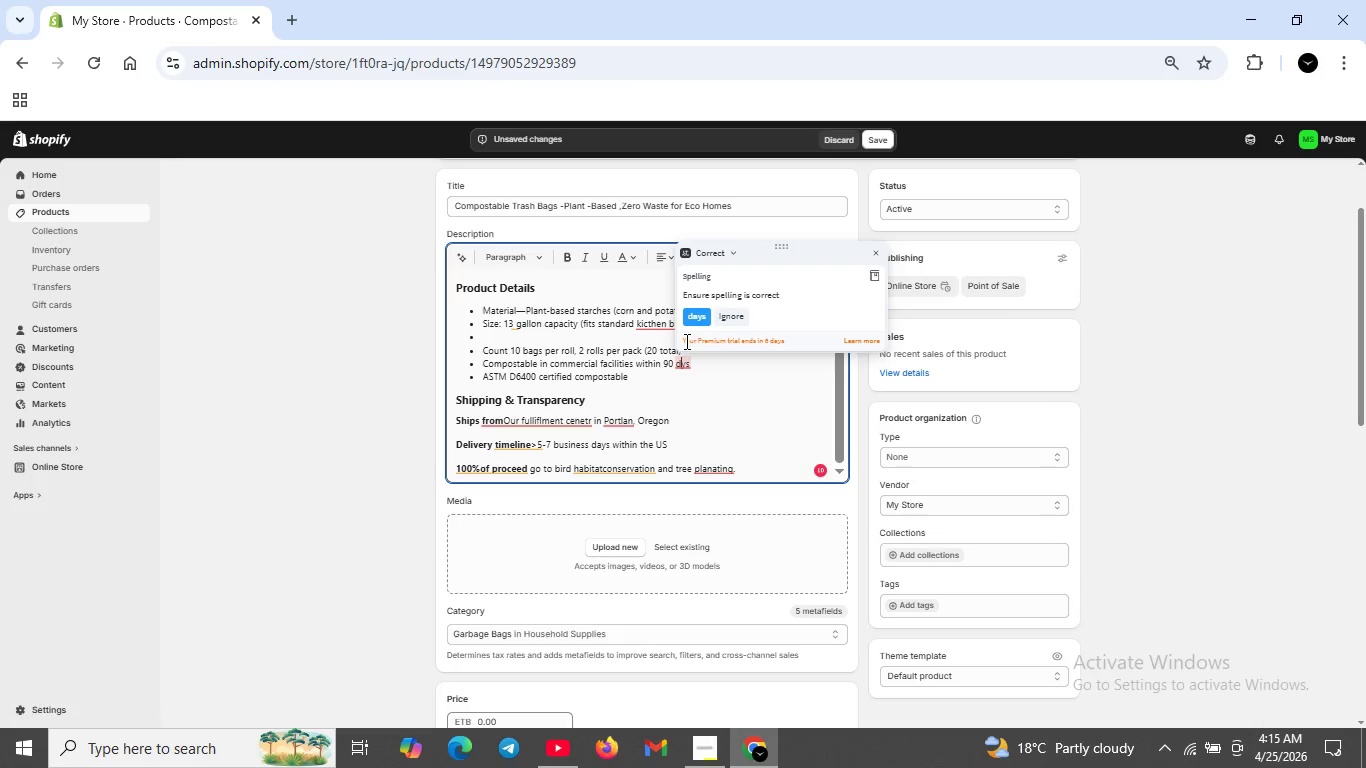 
left_click([683, 364])
 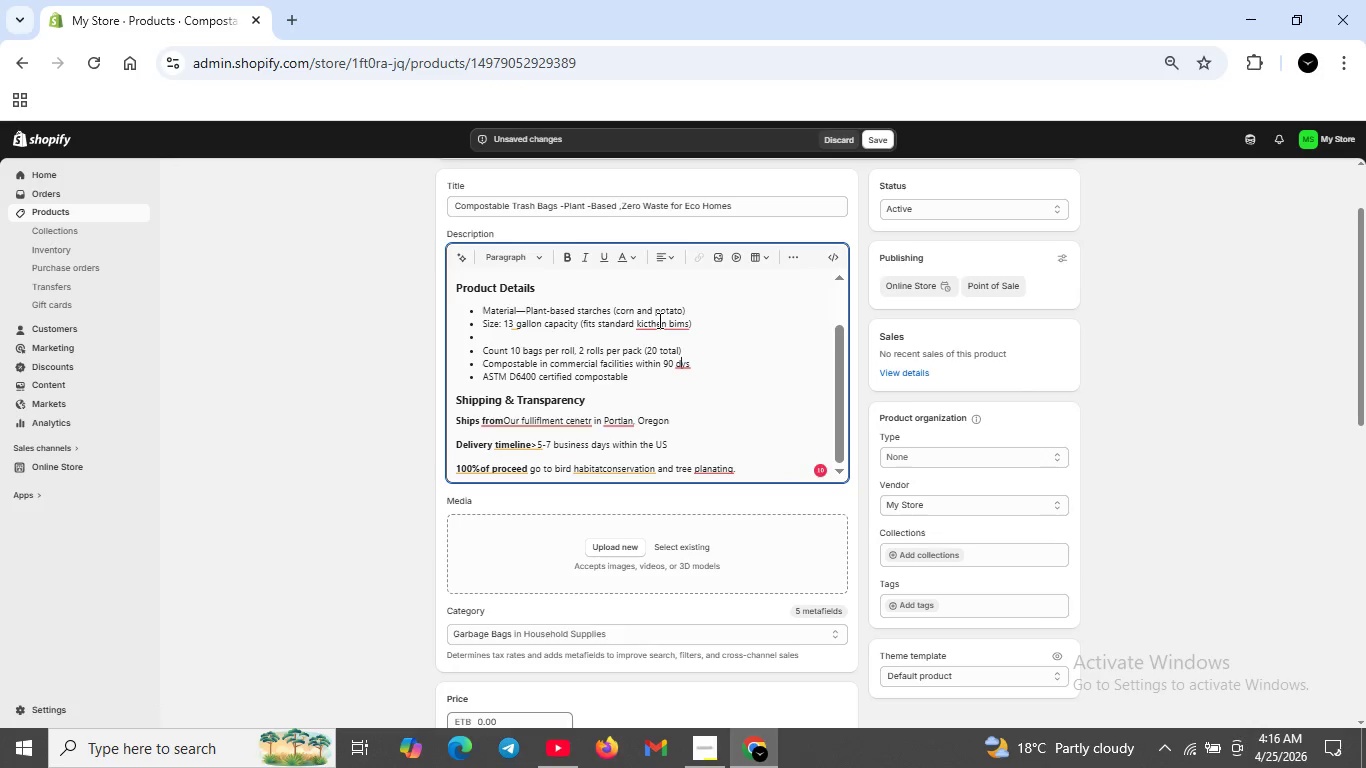 
left_click([694, 318])
 